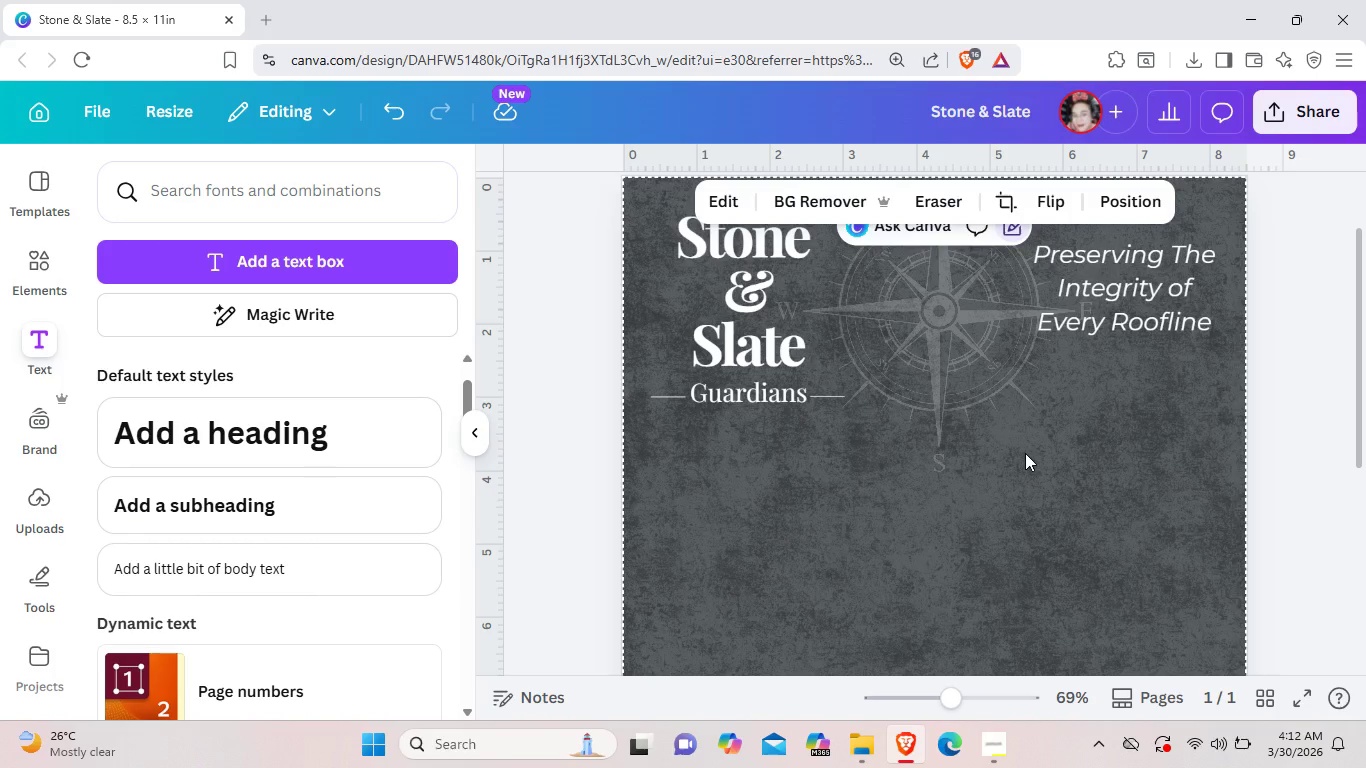 
wait(23.92)
 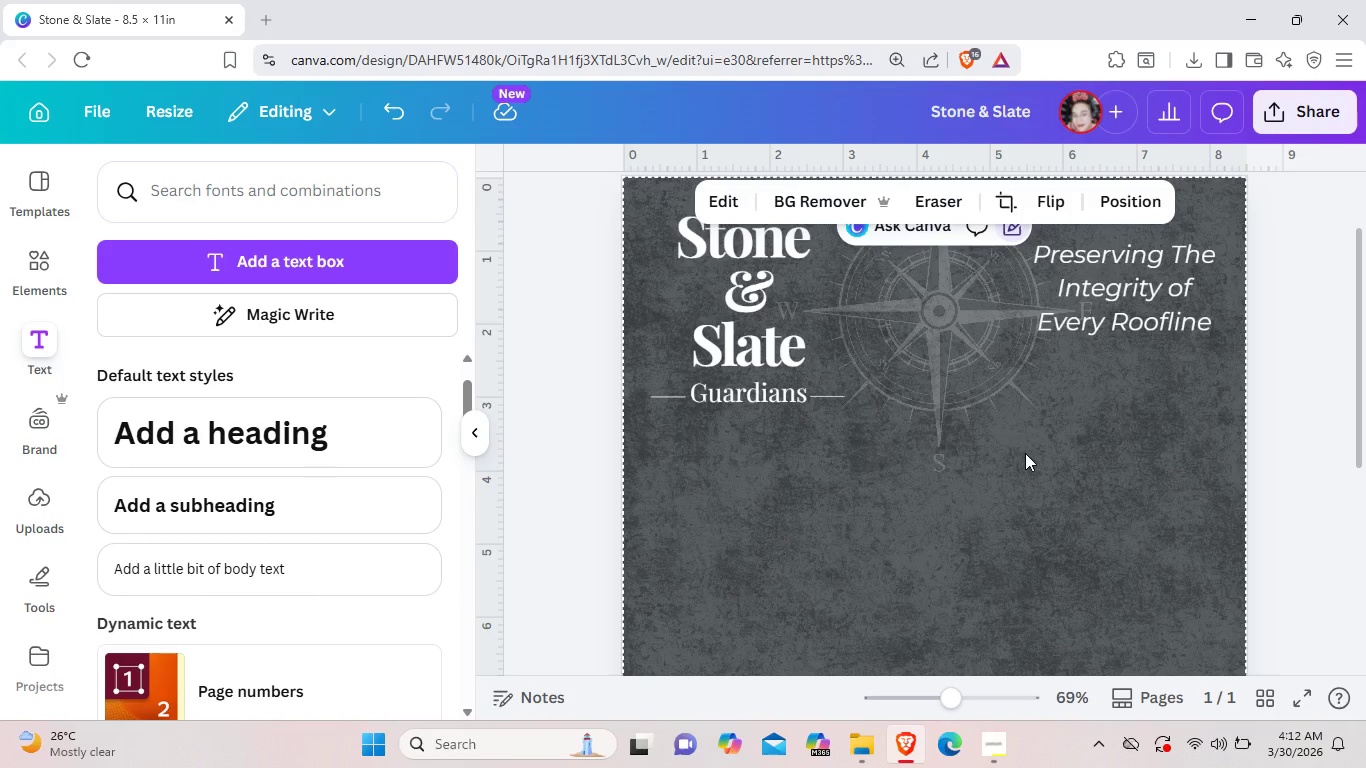 
left_click([832, 391])
 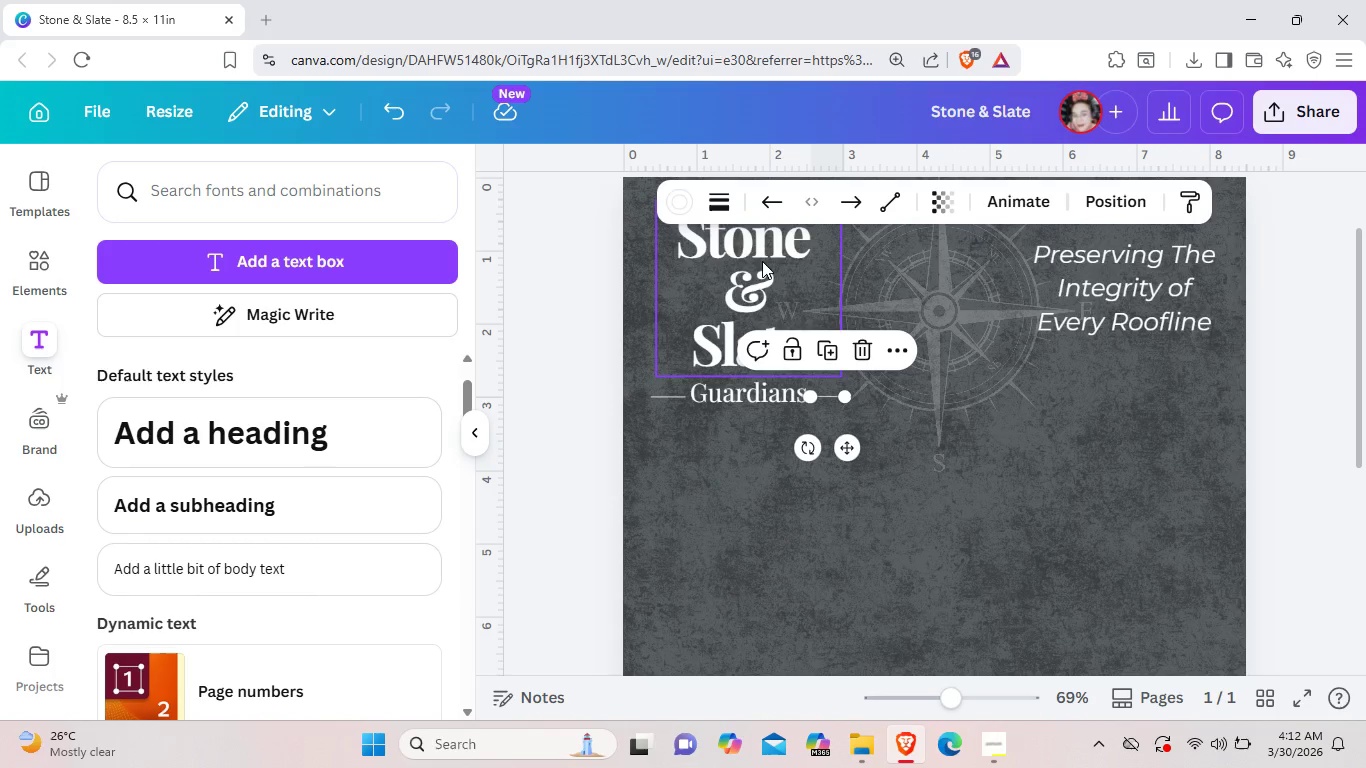 
left_click([690, 196])
 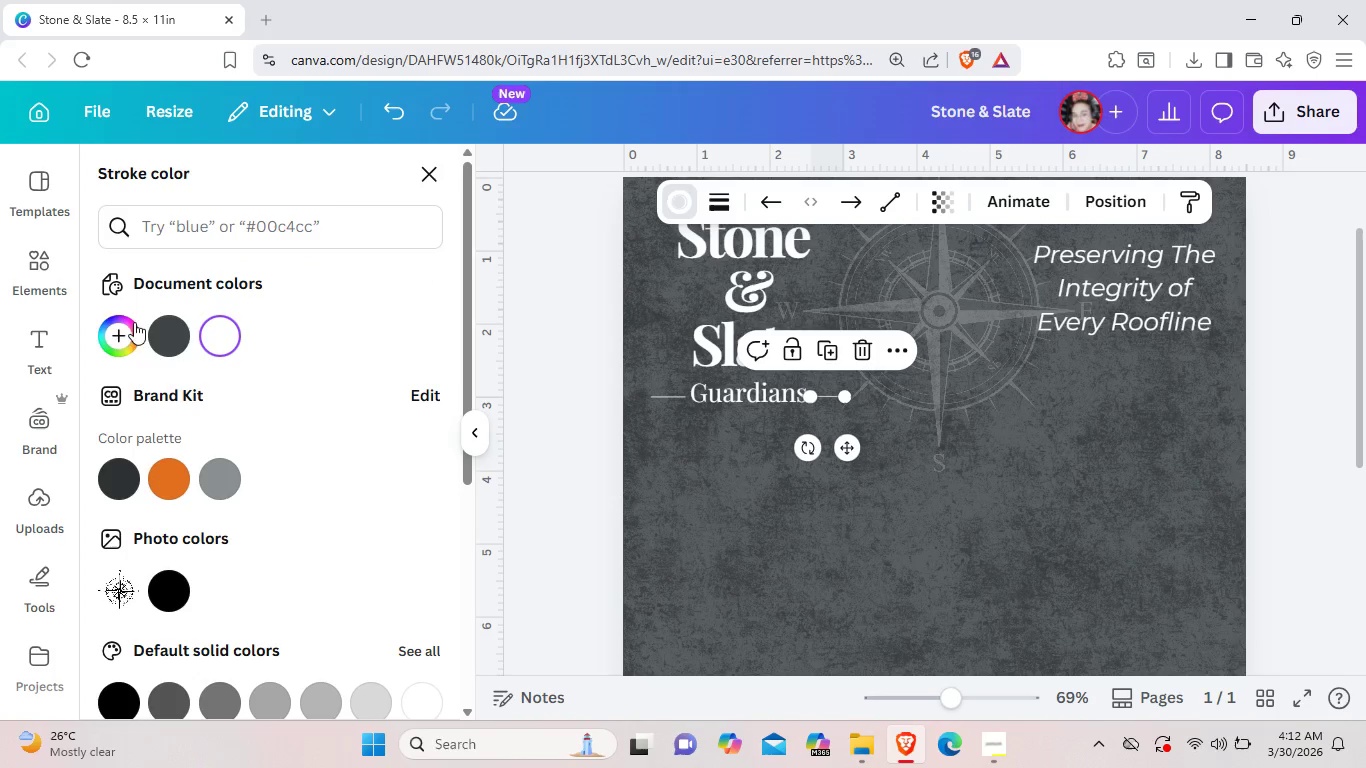 
left_click([124, 327])
 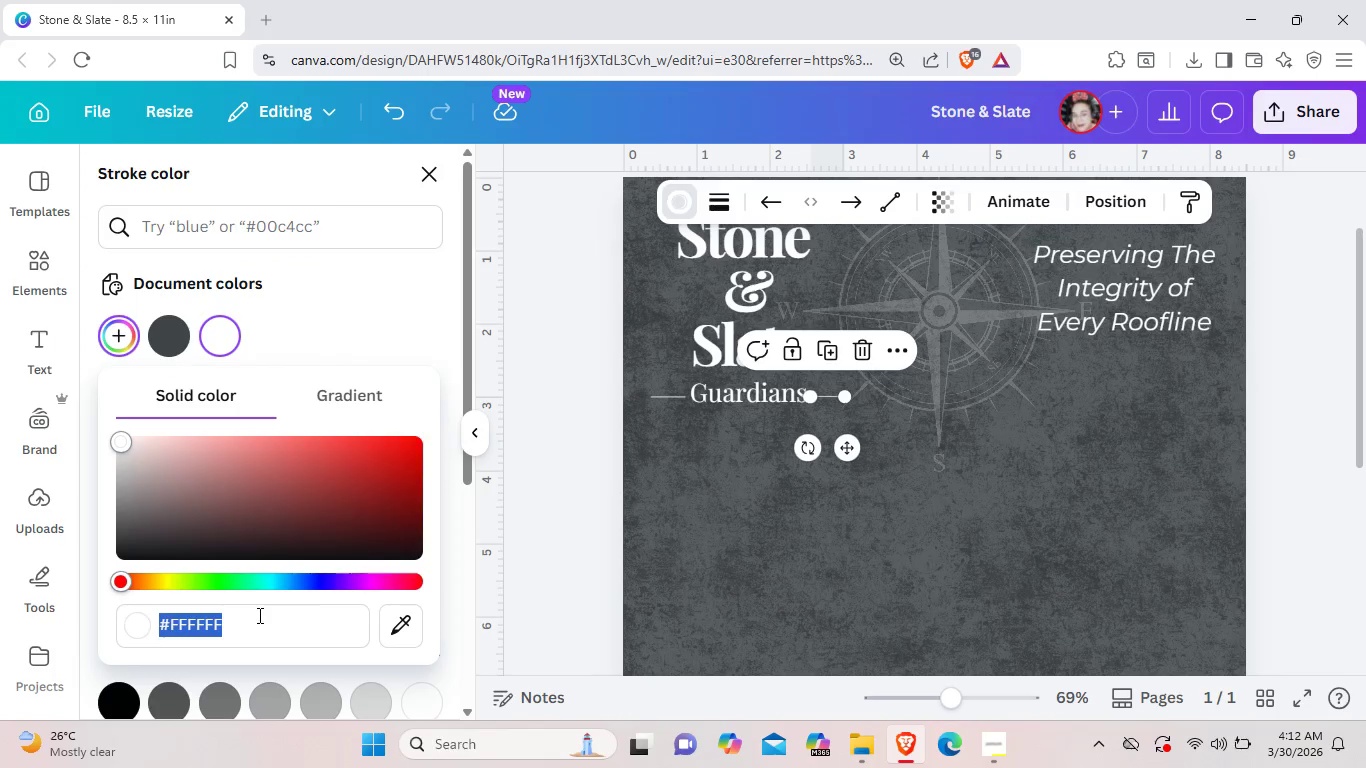 
key(Backspace)
 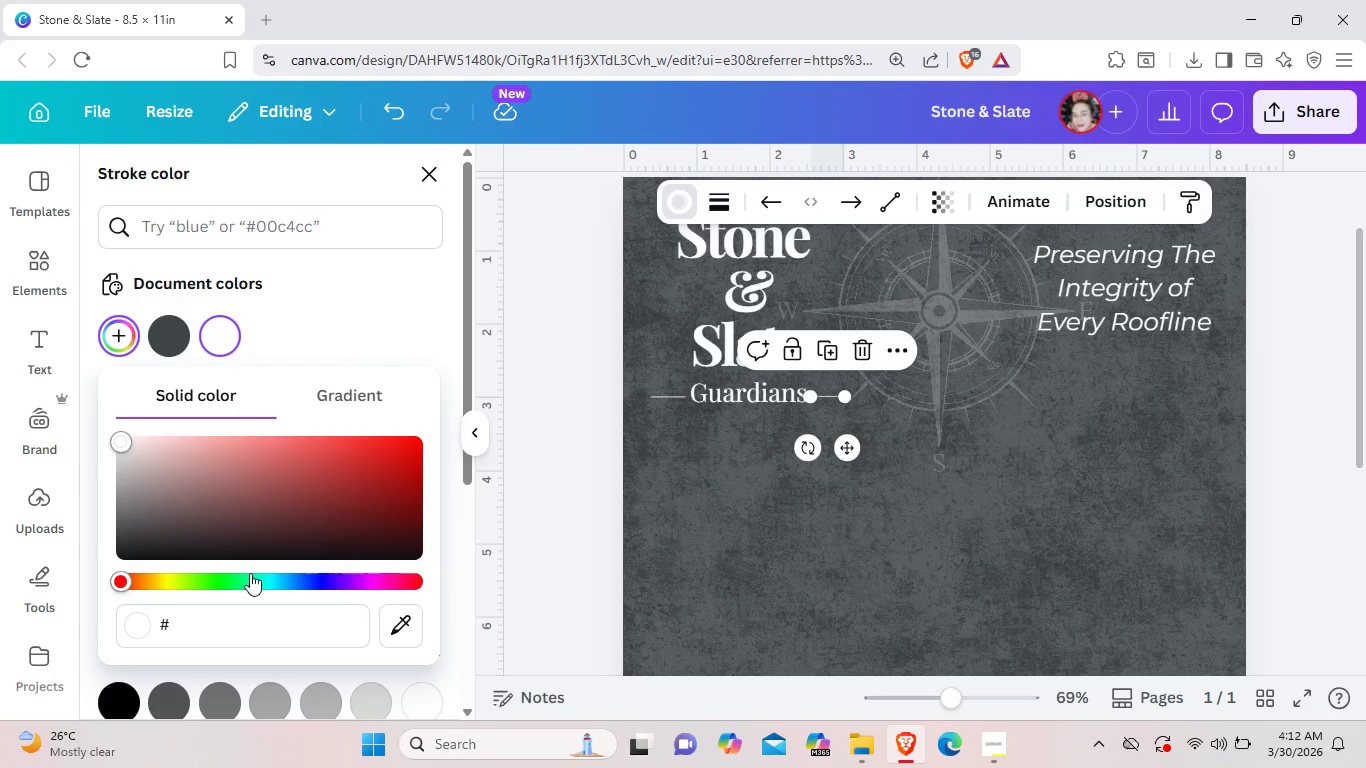 
wait(9.08)
 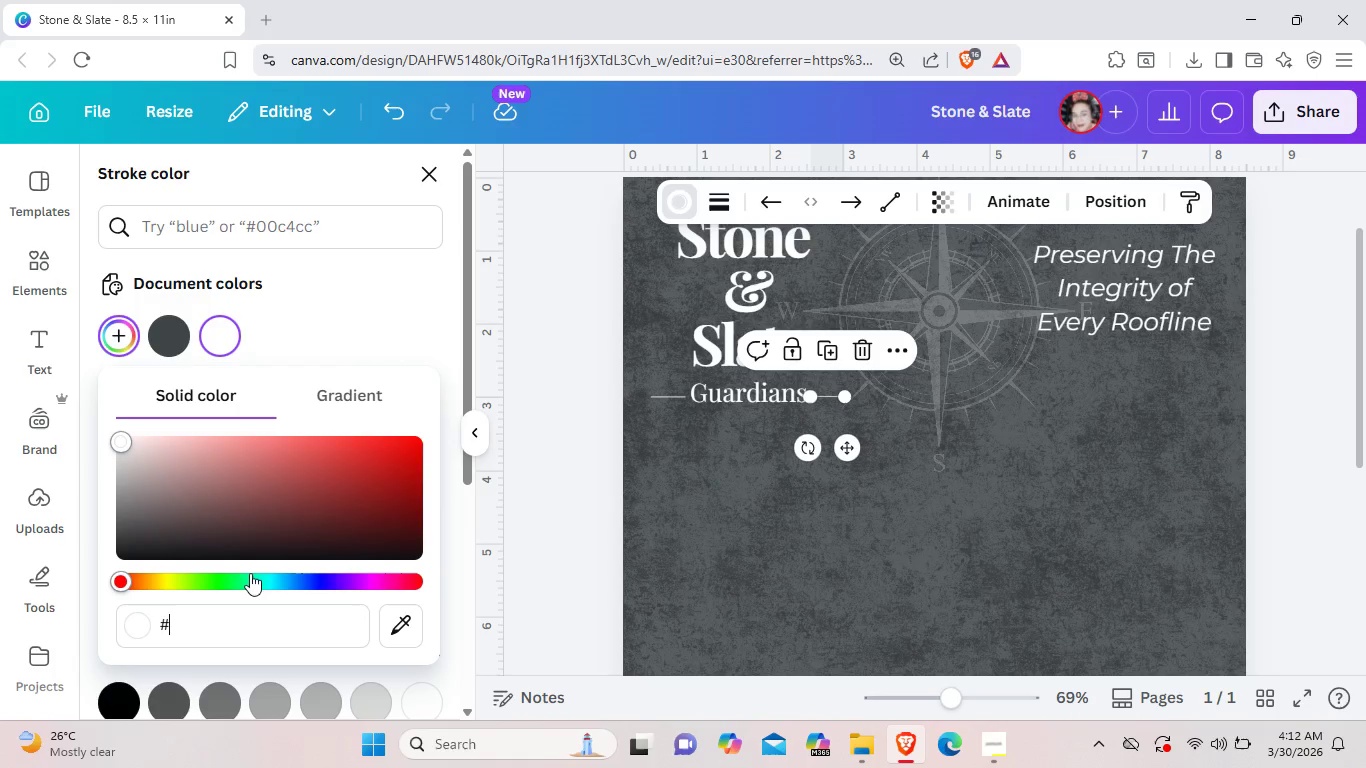 
key(Control+B)
 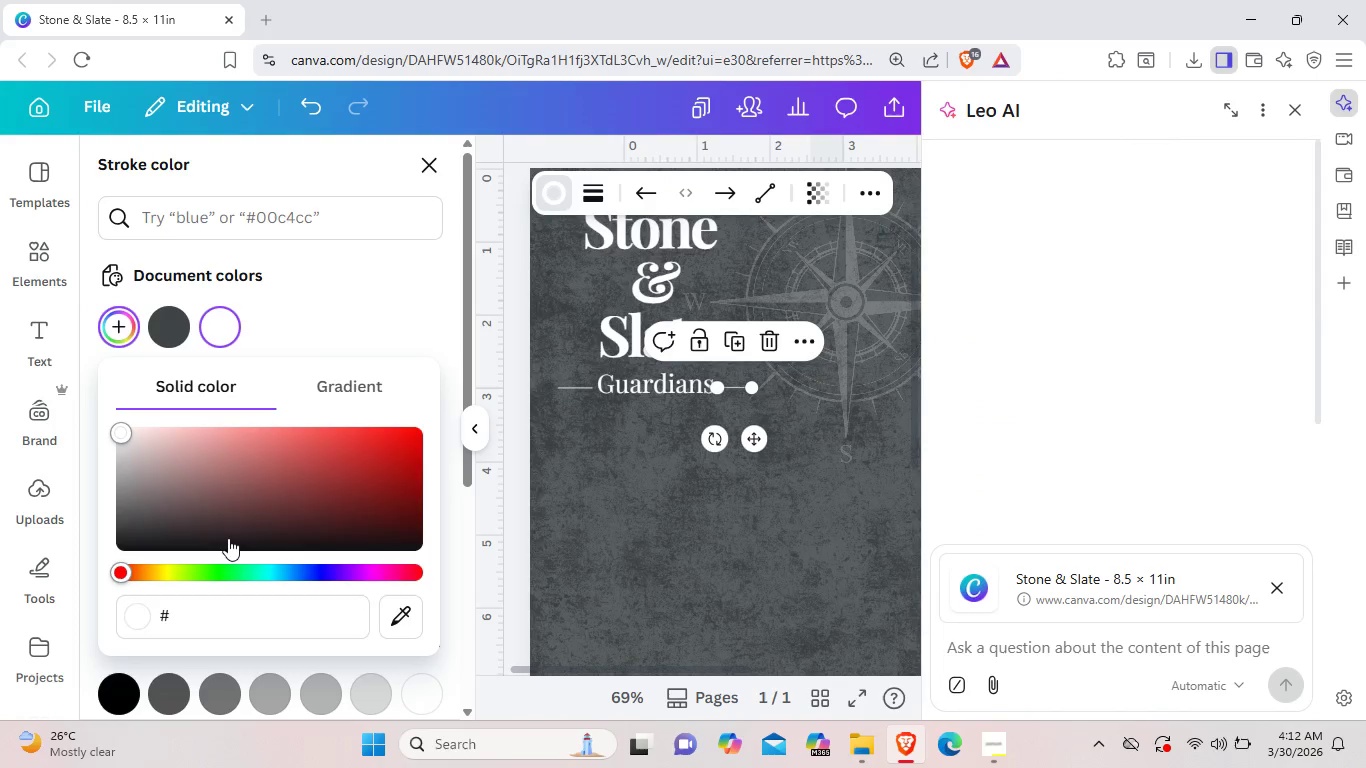 
left_click([239, 617])
 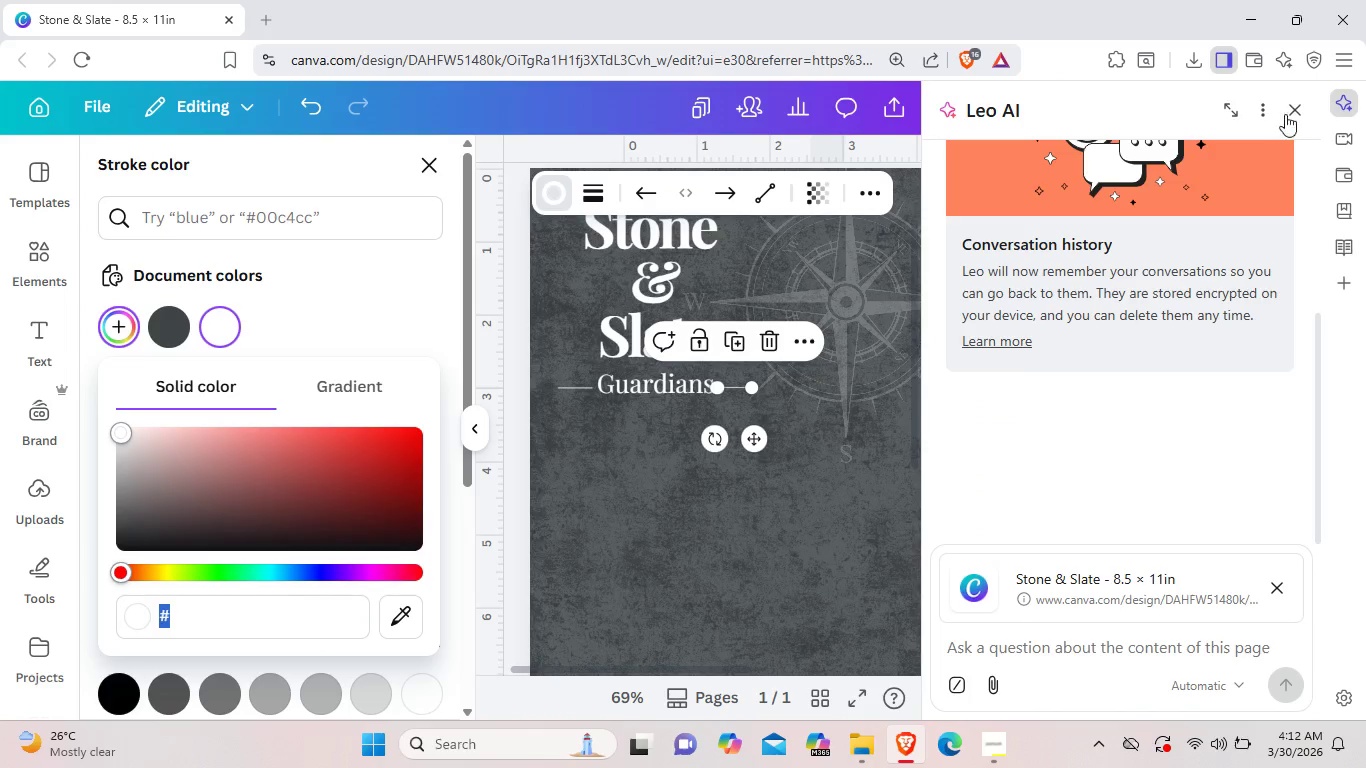 
left_click([1286, 114])
 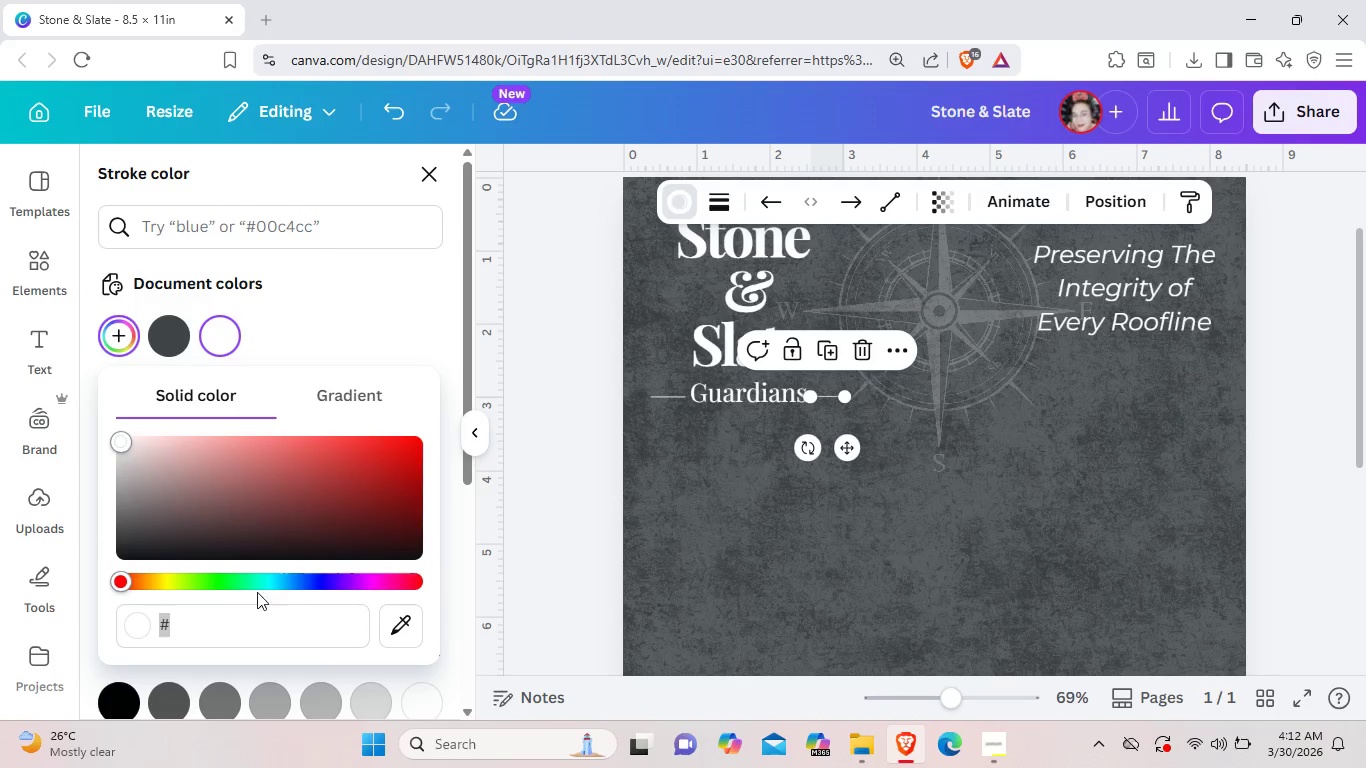 
left_click([224, 609])
 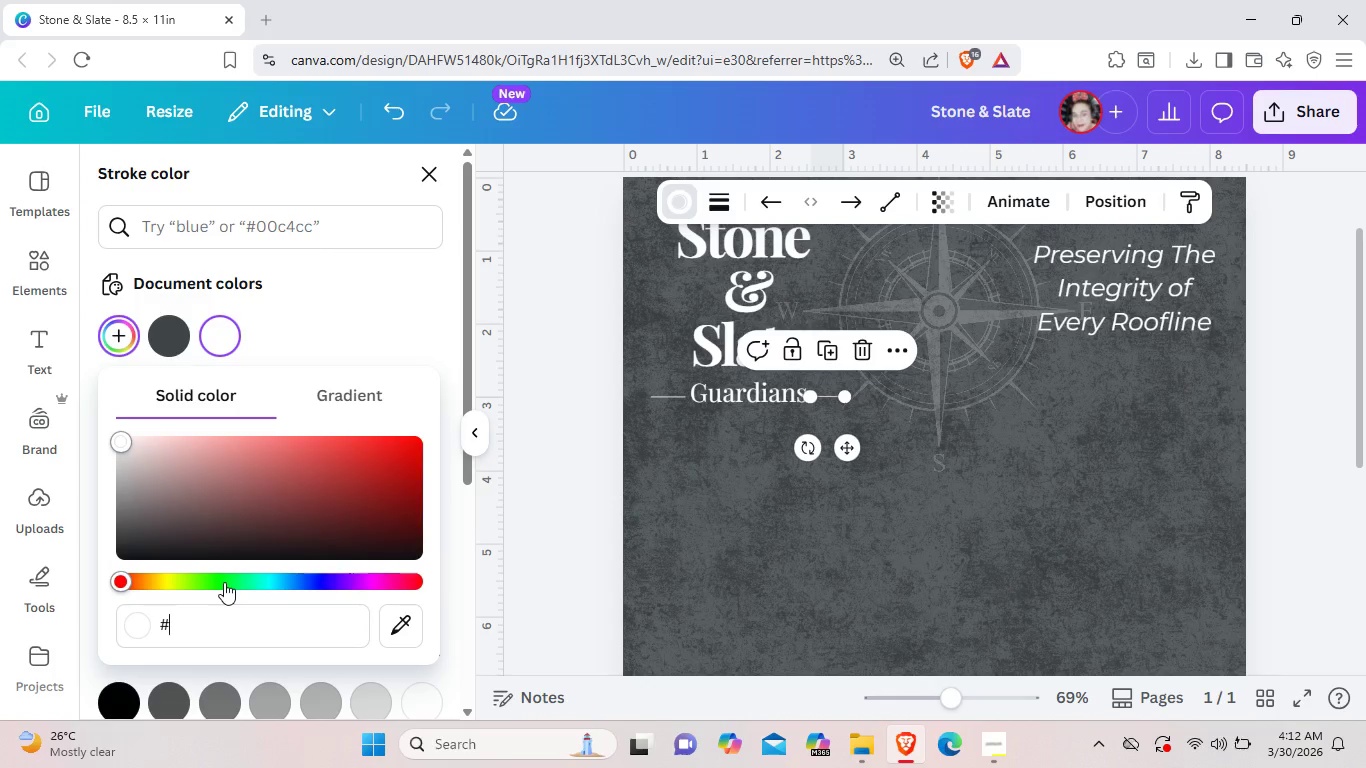 
key(Shift+ShiftLeft)
 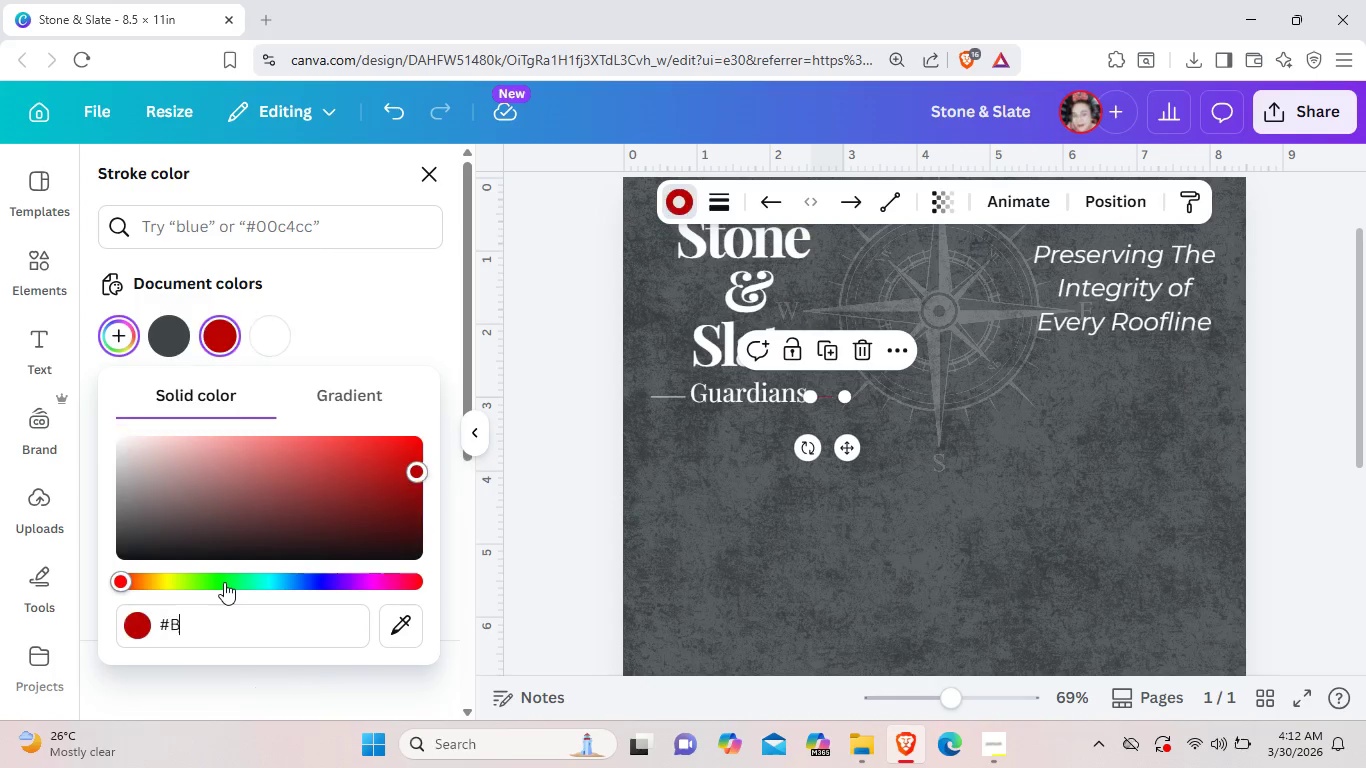 
key(Shift+B)
 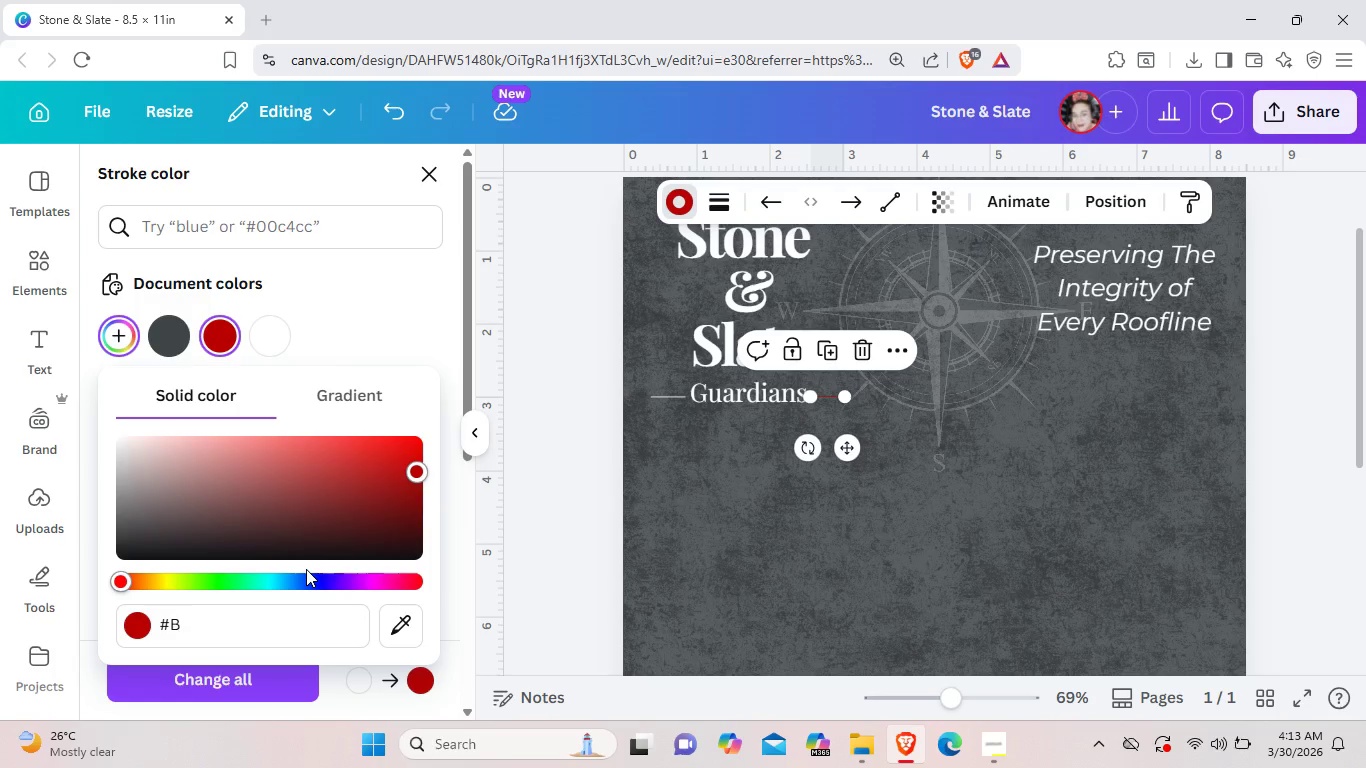 
wait(9.62)
 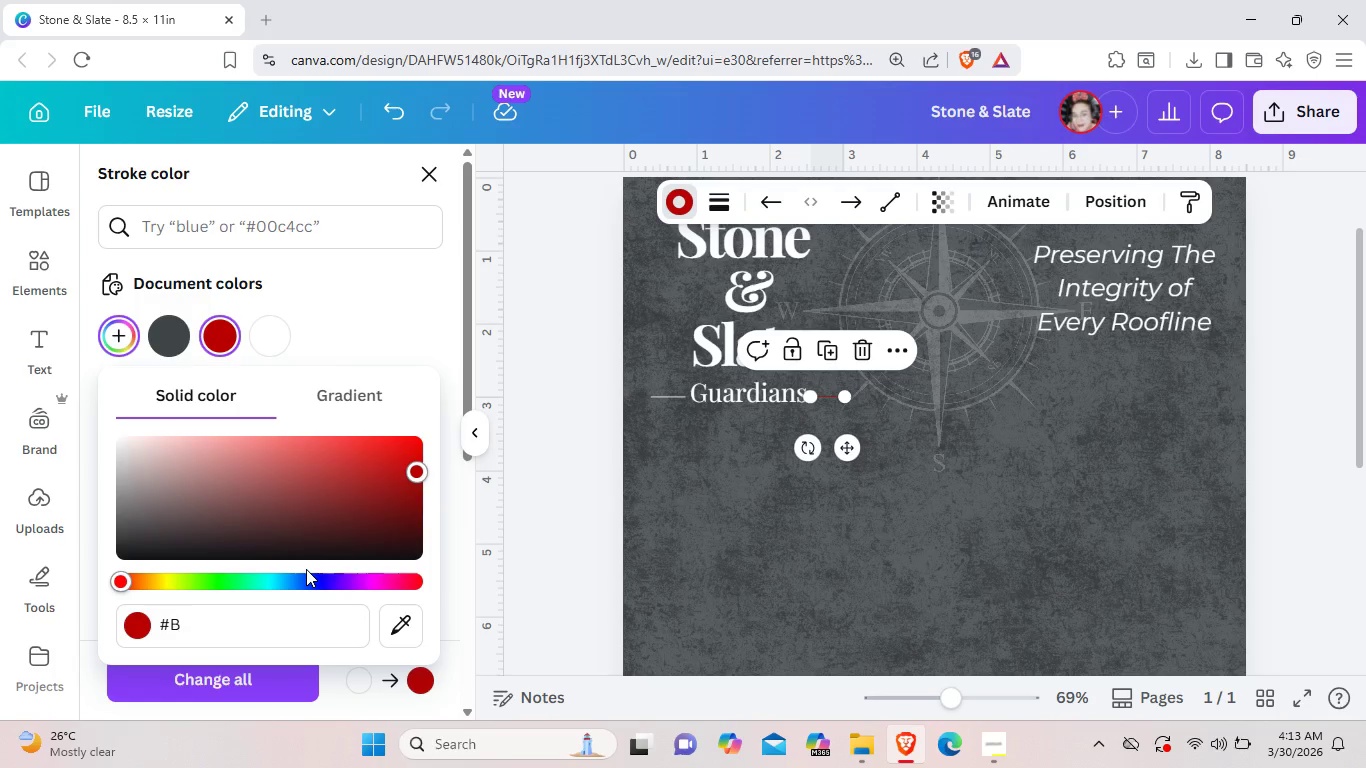 
key(4)
 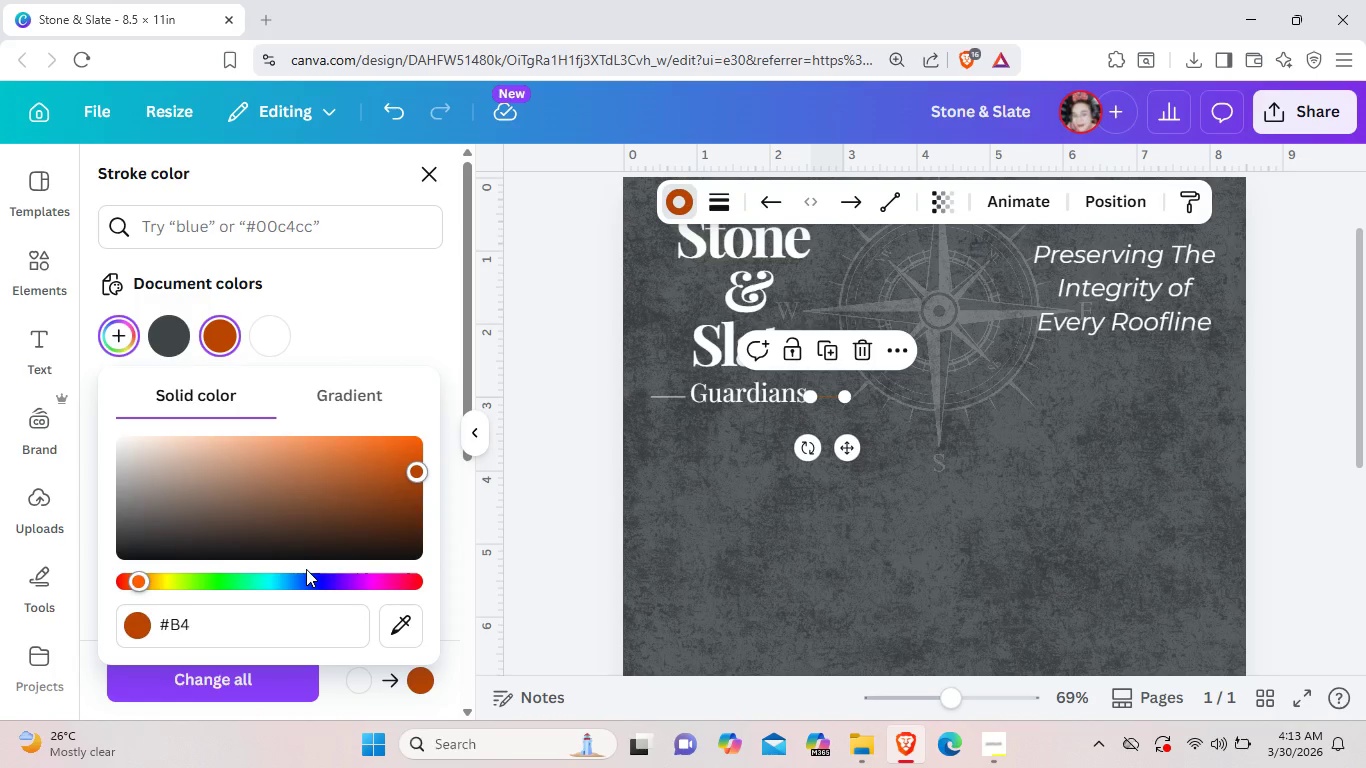 
type(6A)
 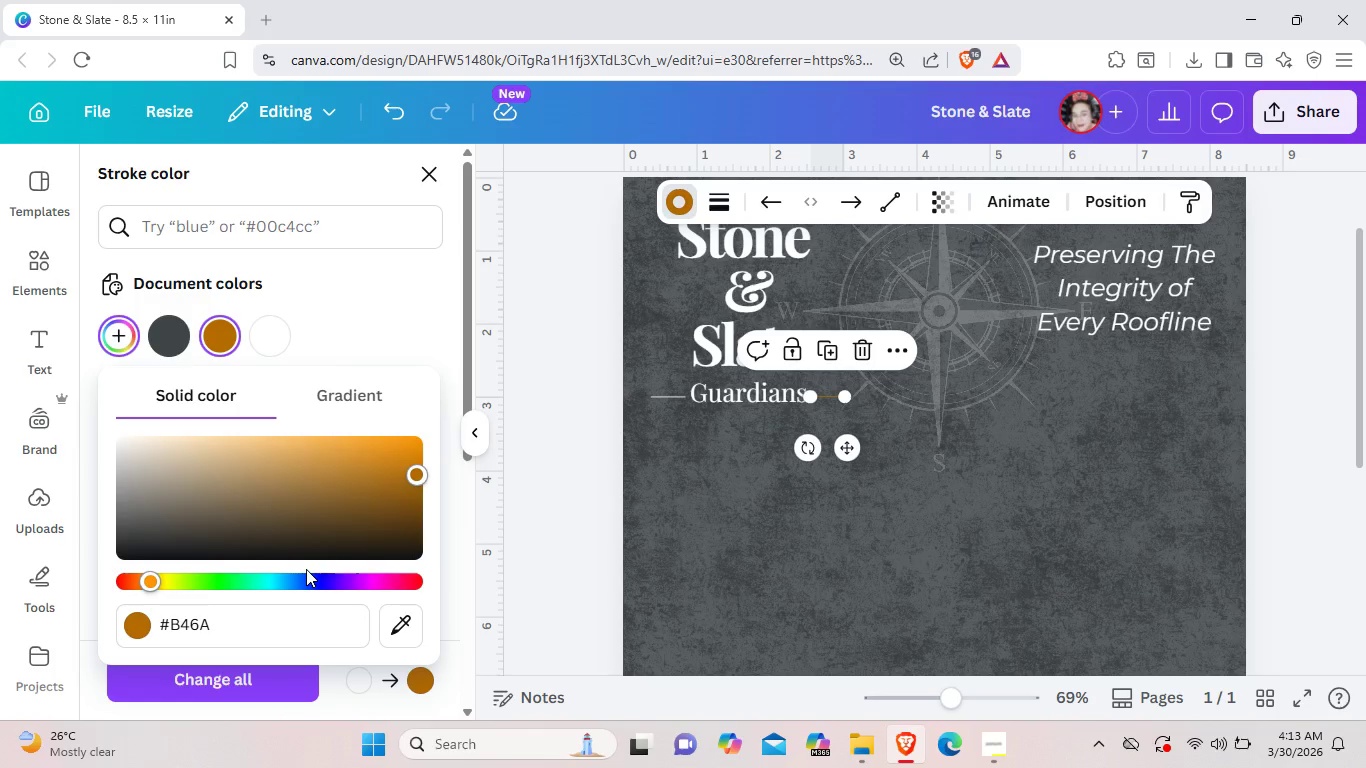 
key(3)
 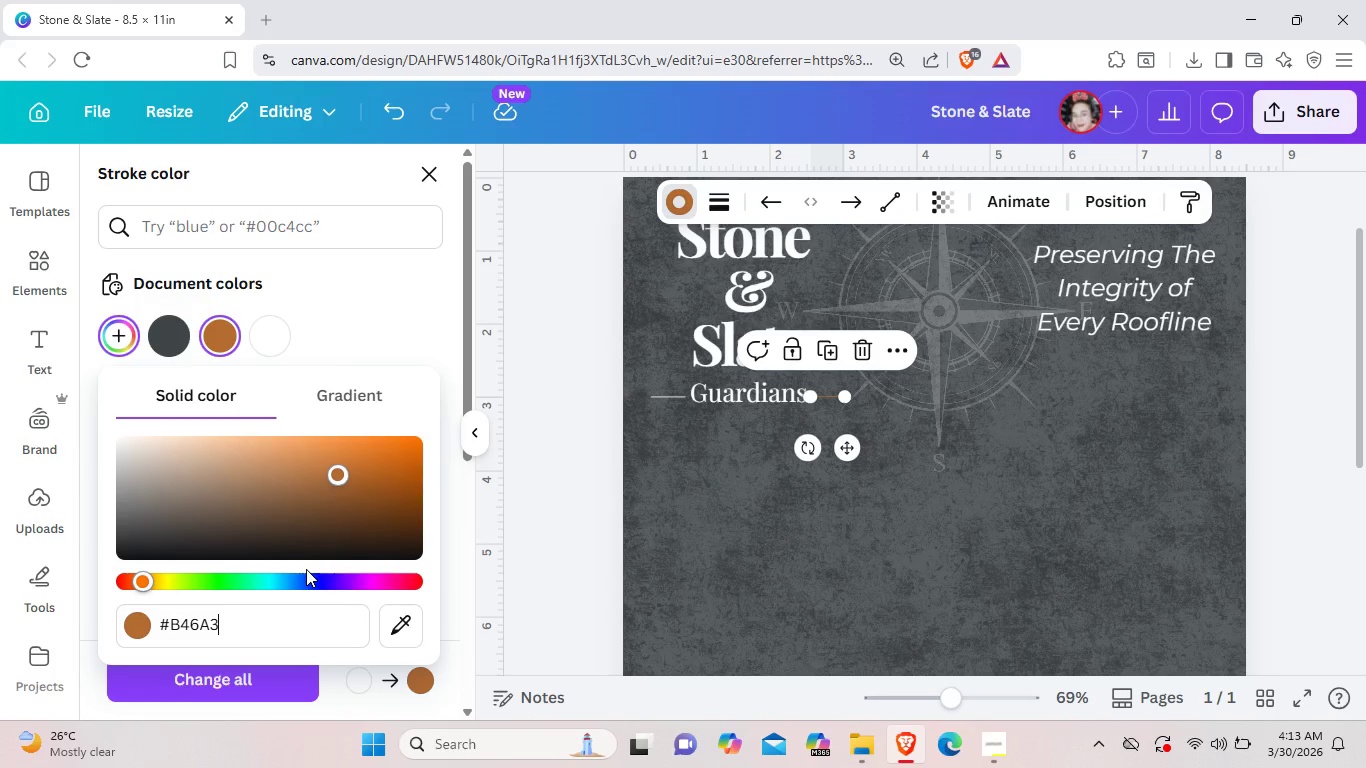 
key(Shift+ShiftLeft)
 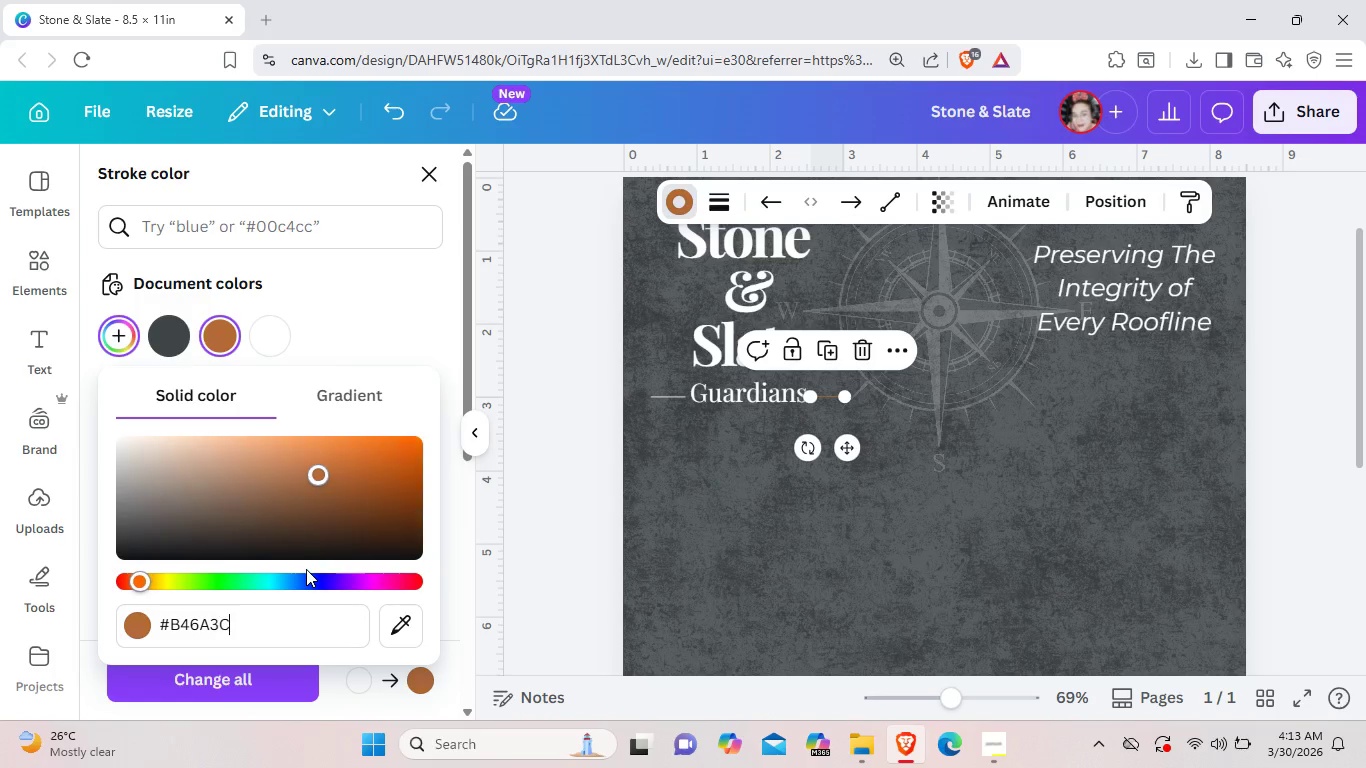 
key(Shift+C)
 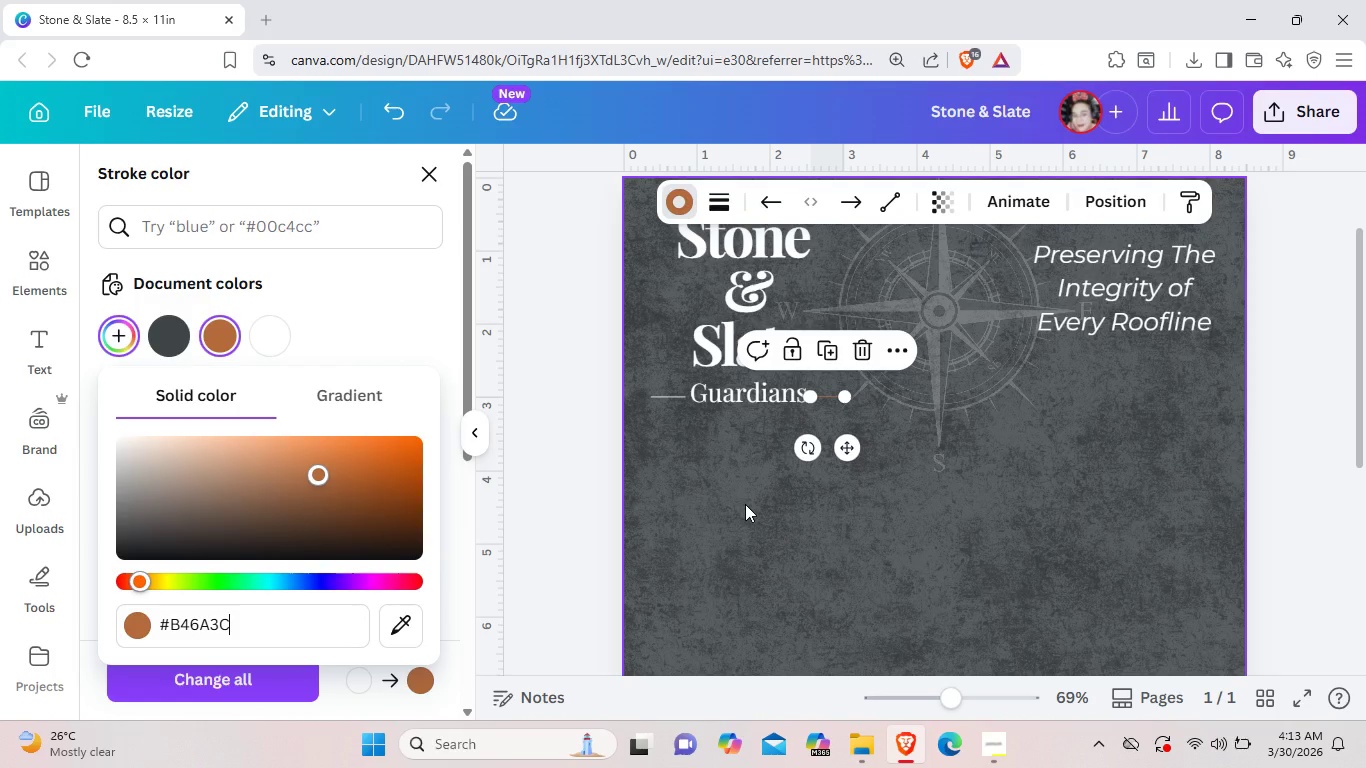 
left_click([745, 504])
 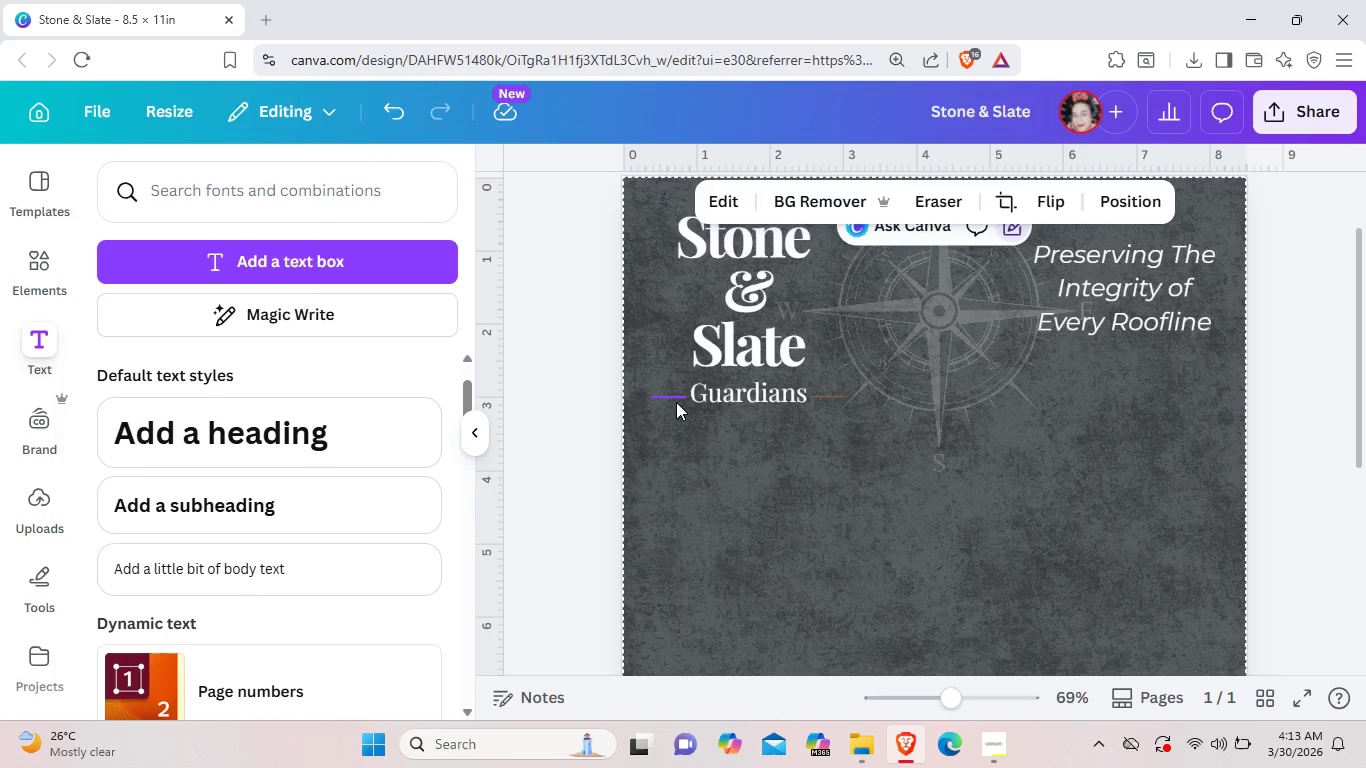 
left_click([675, 397])
 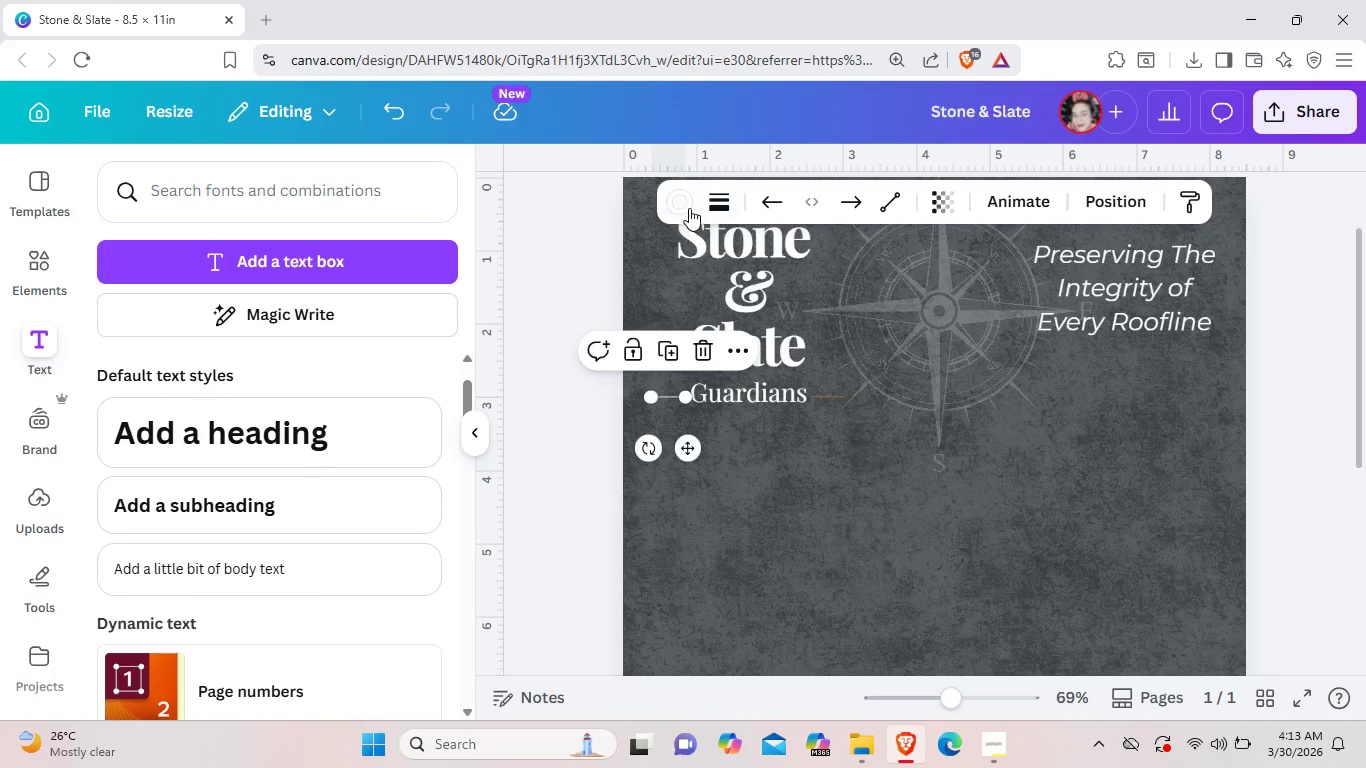 
left_click([688, 207])
 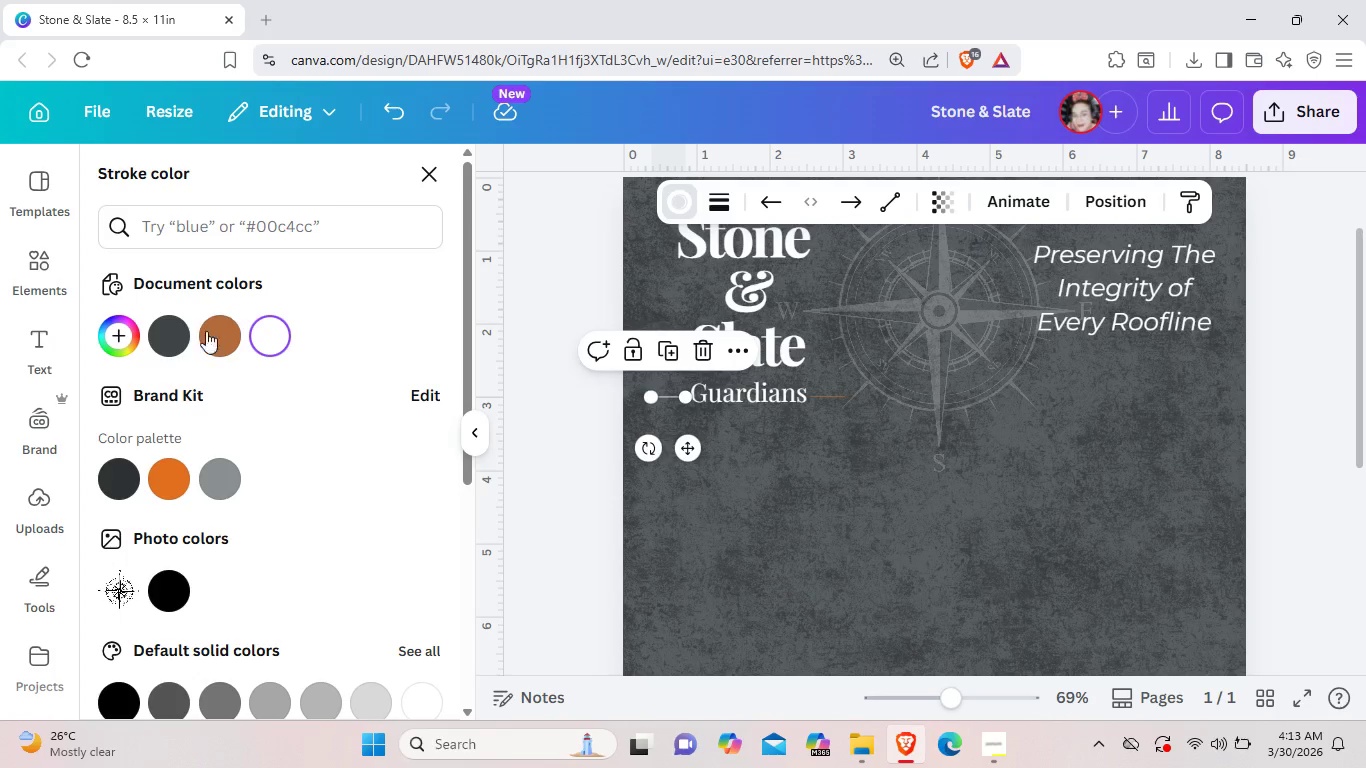 
left_click([209, 336])
 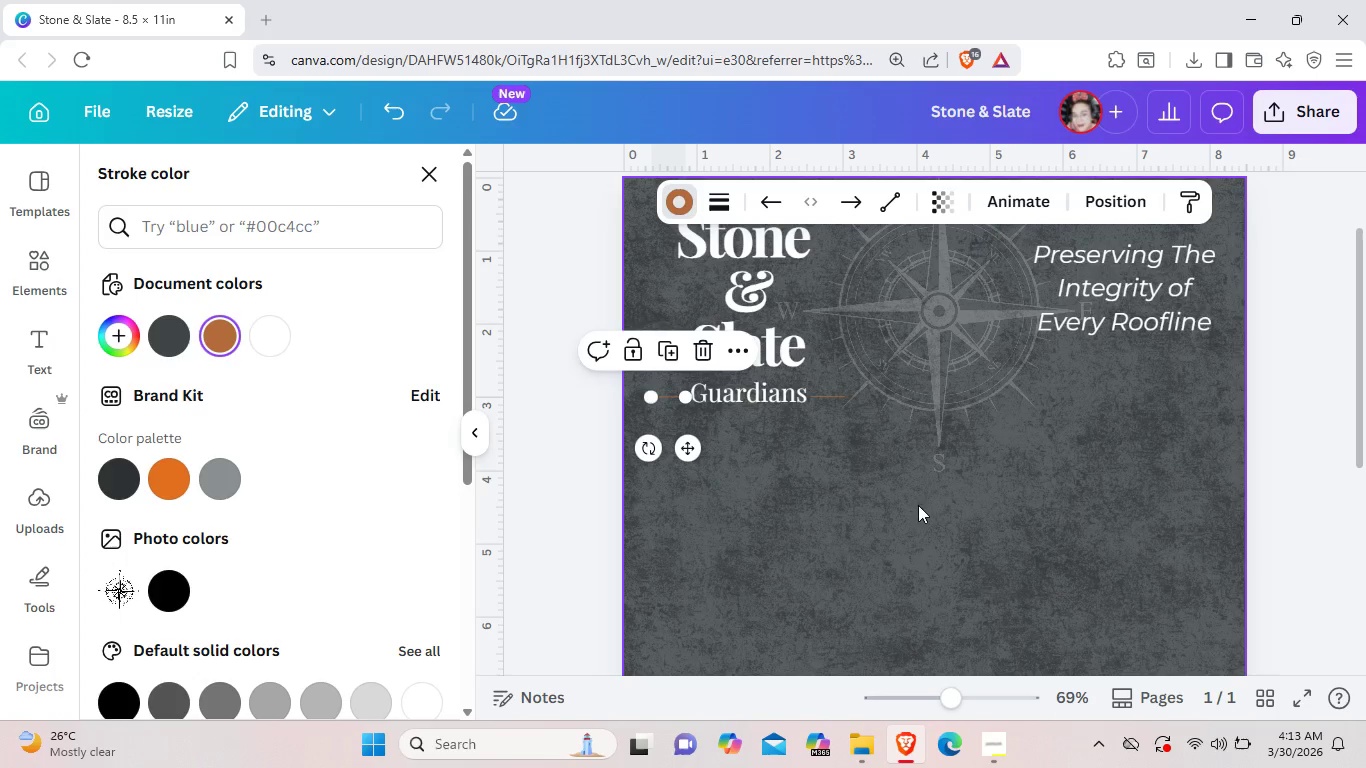 
left_click([922, 508])
 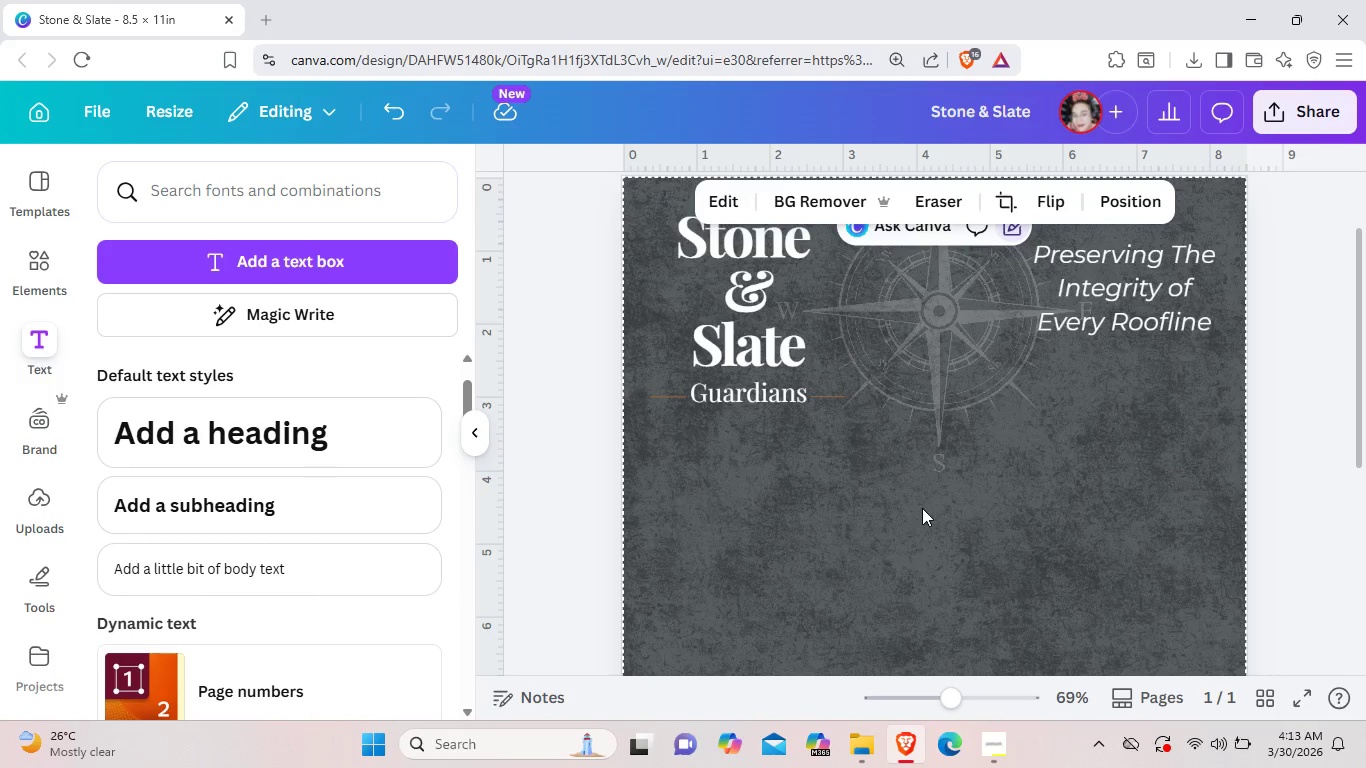 
wait(16.48)
 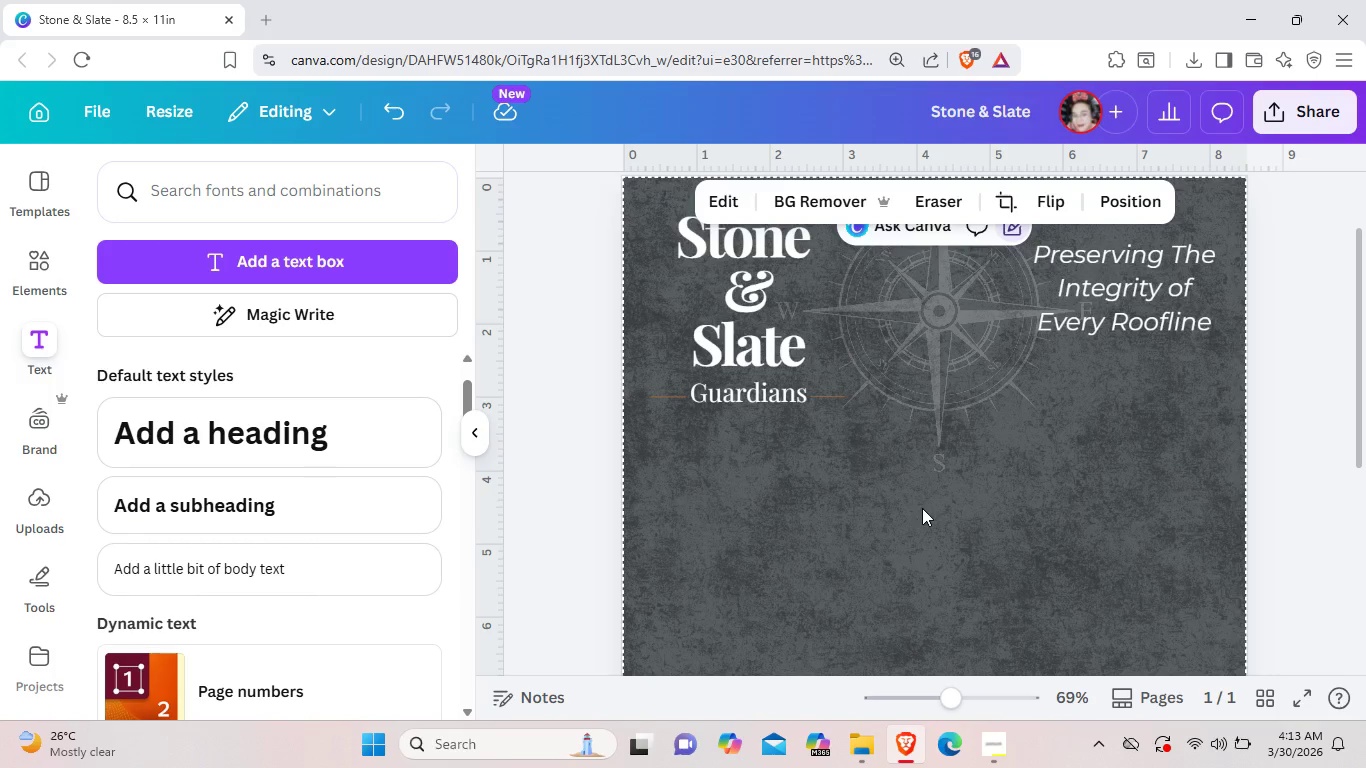 
left_click([792, 324])
 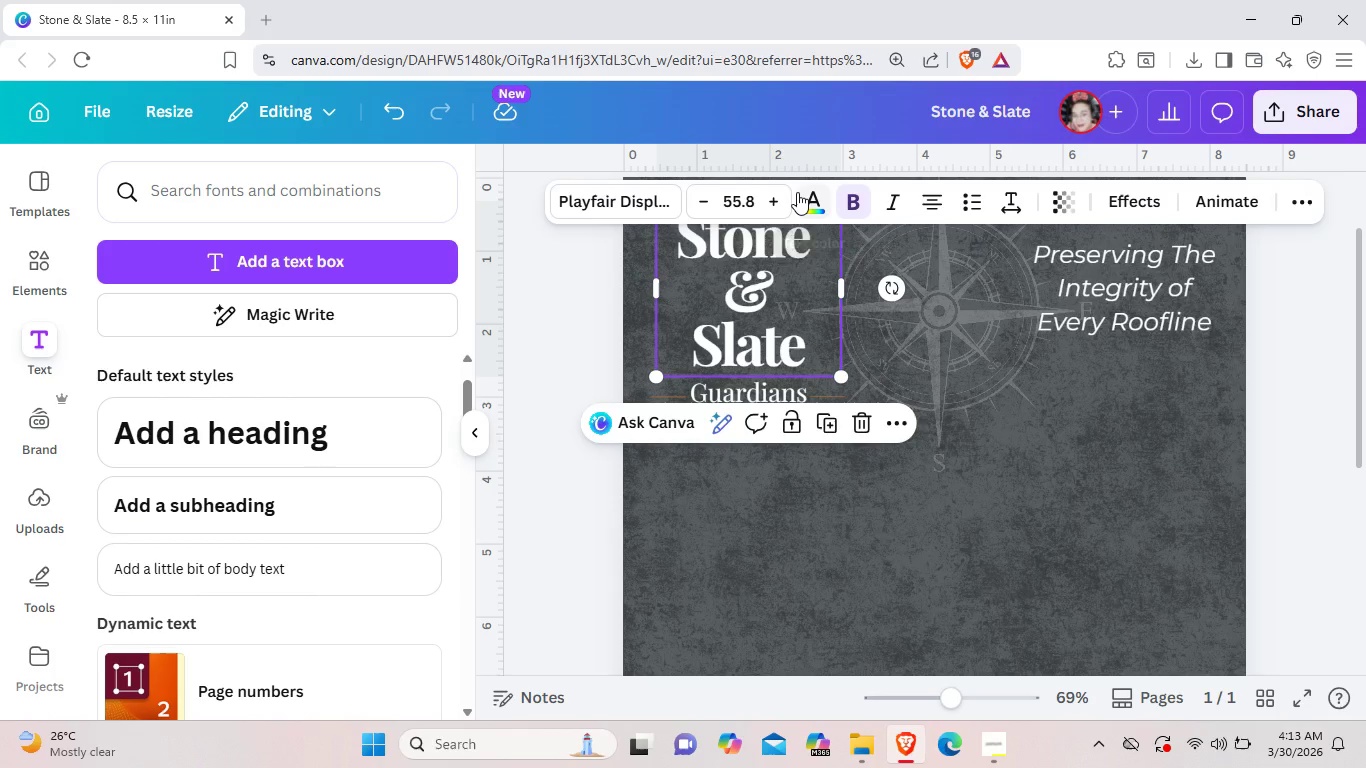 
left_click([797, 192])
 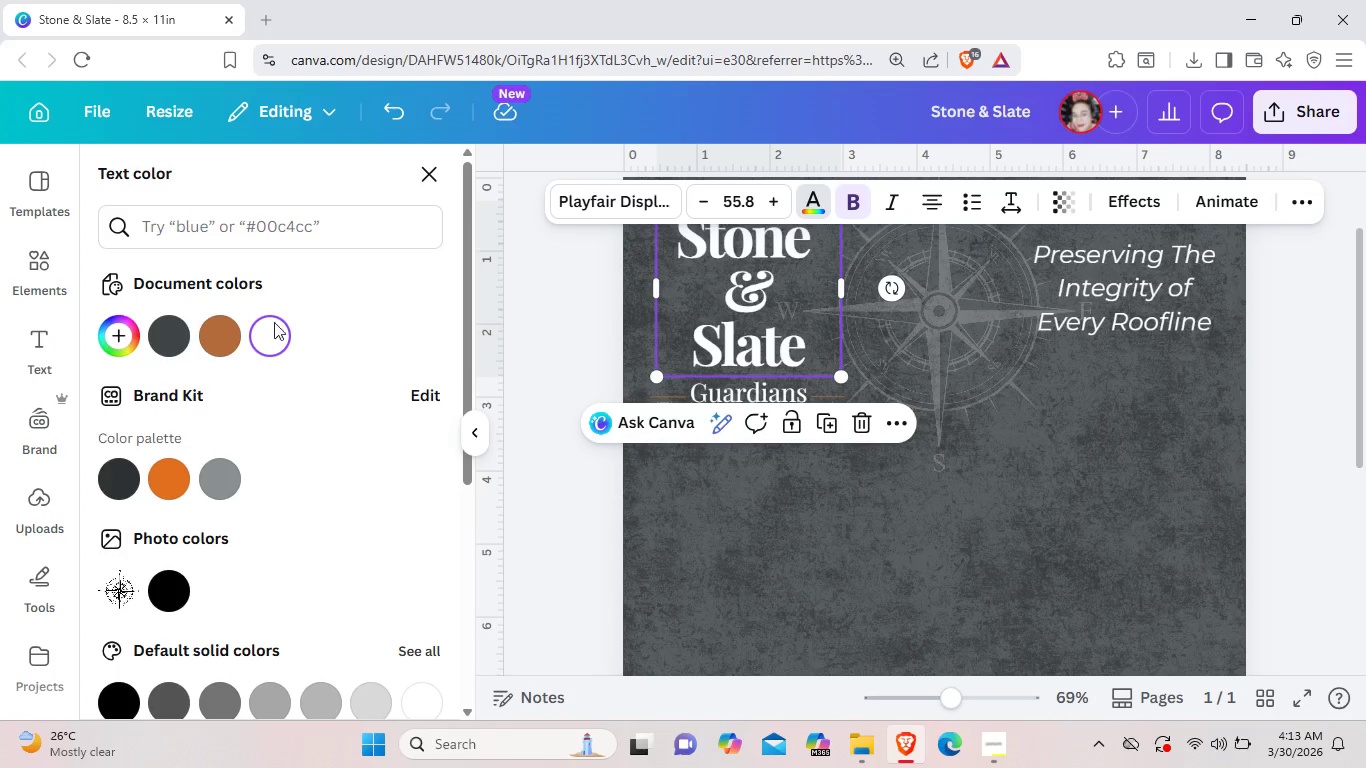 
left_click([204, 333])
 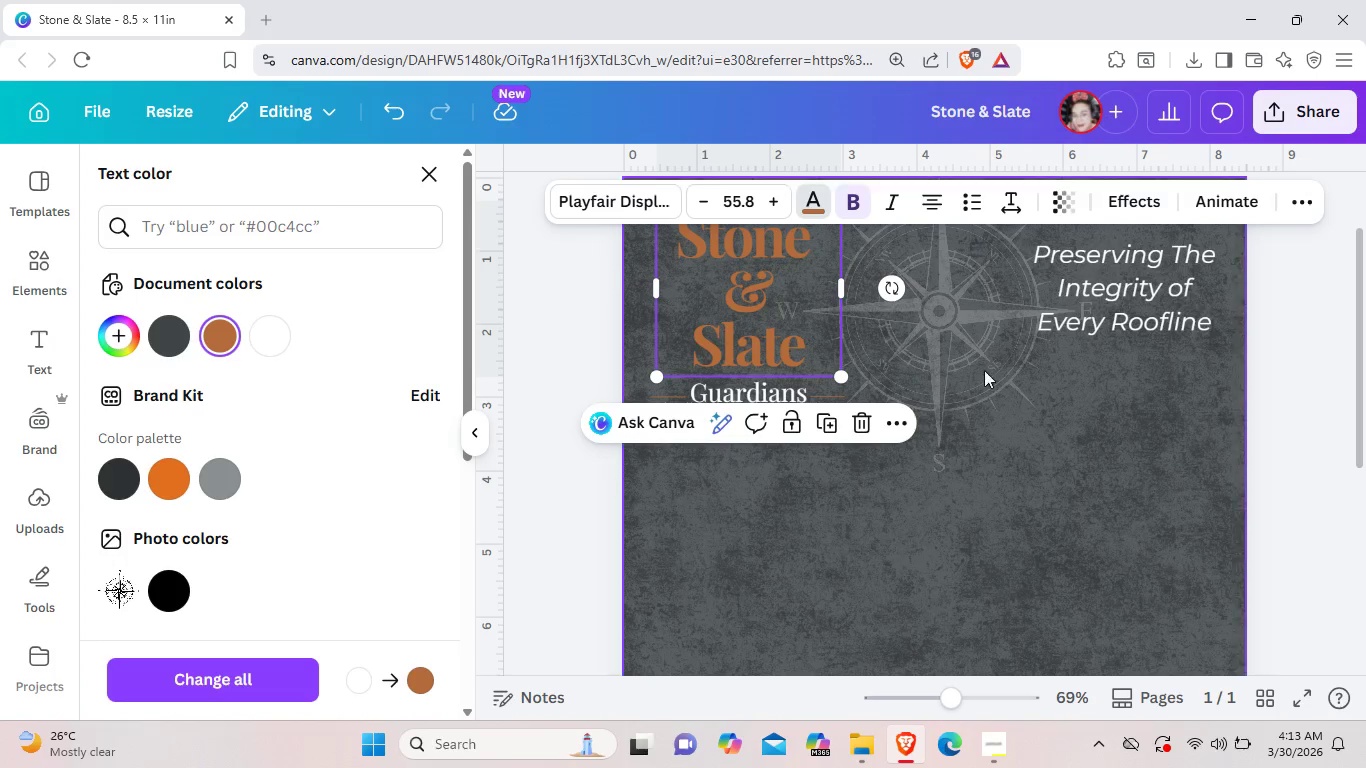 
left_click([1015, 389])
 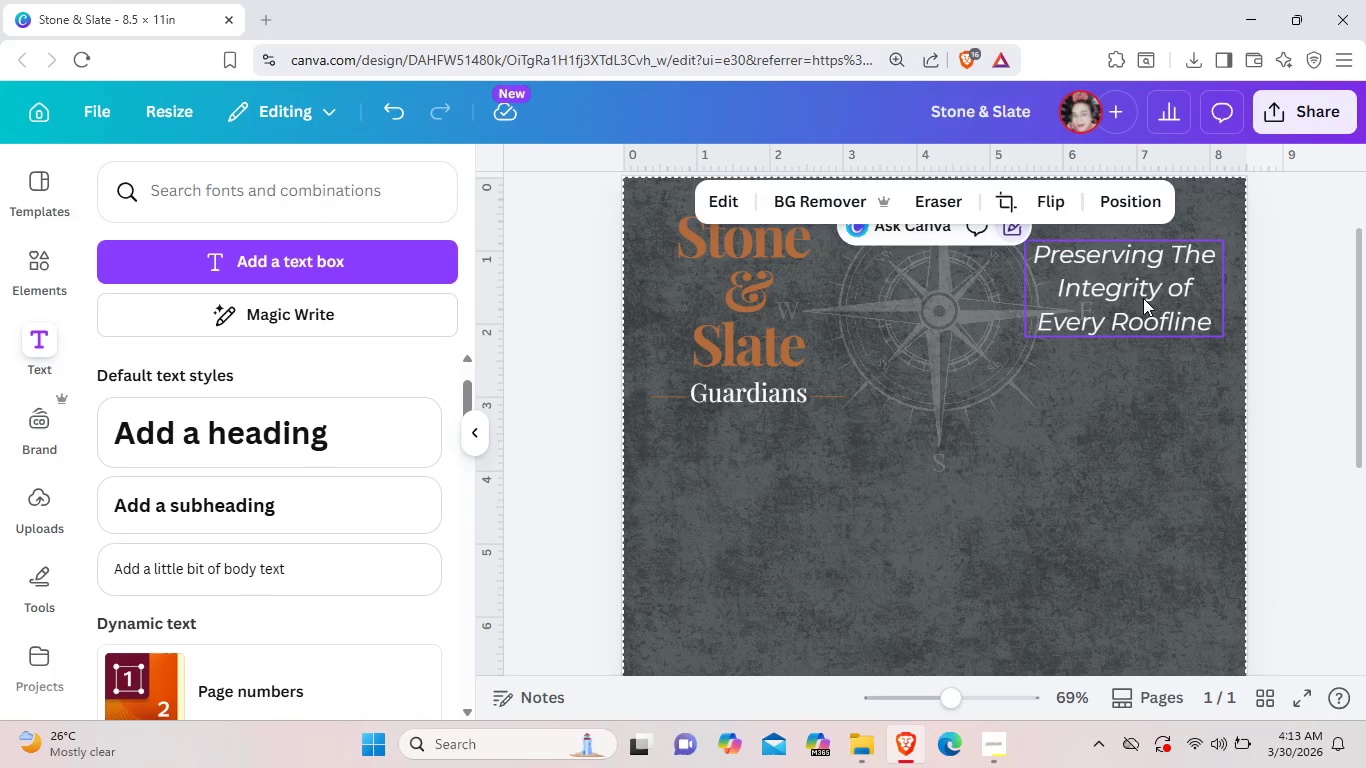 
left_click([1143, 298])
 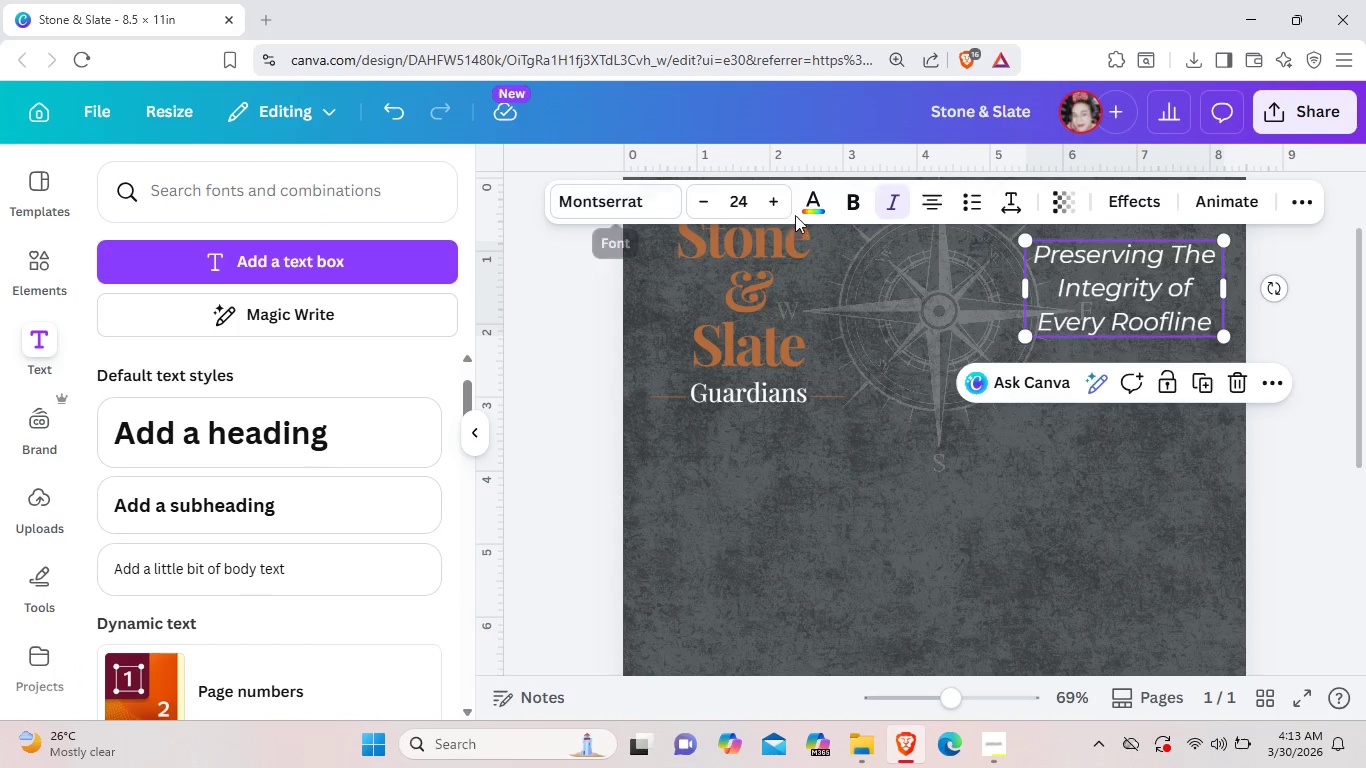 
left_click([819, 202])
 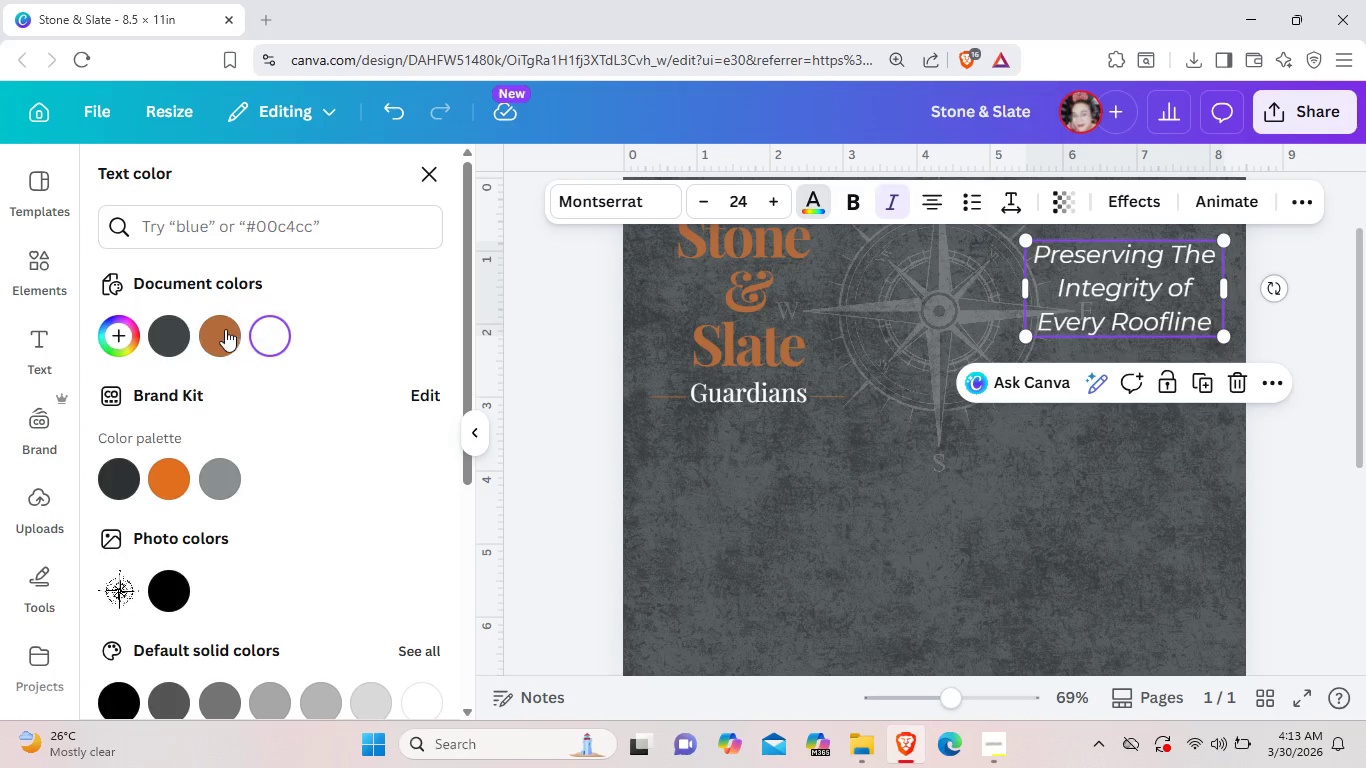 
left_click([224, 329])
 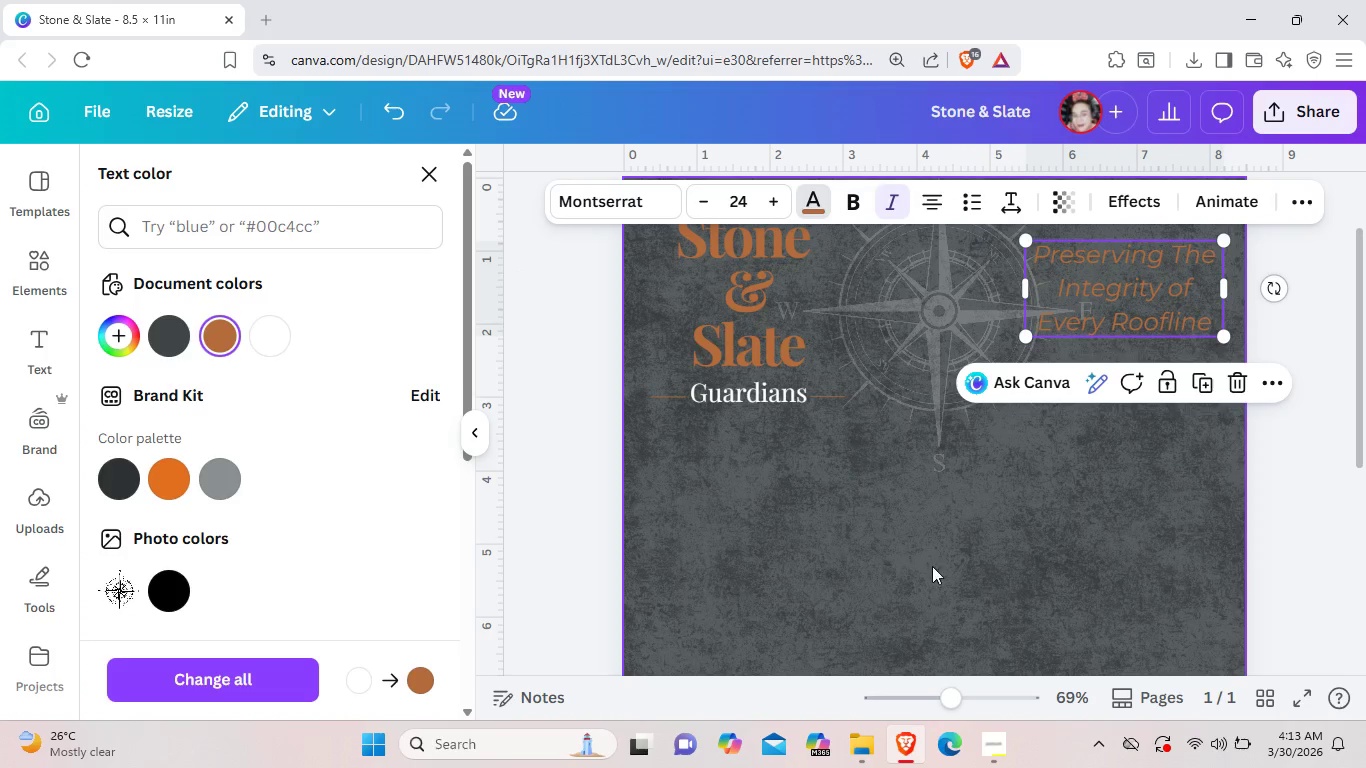 
left_click([935, 566])
 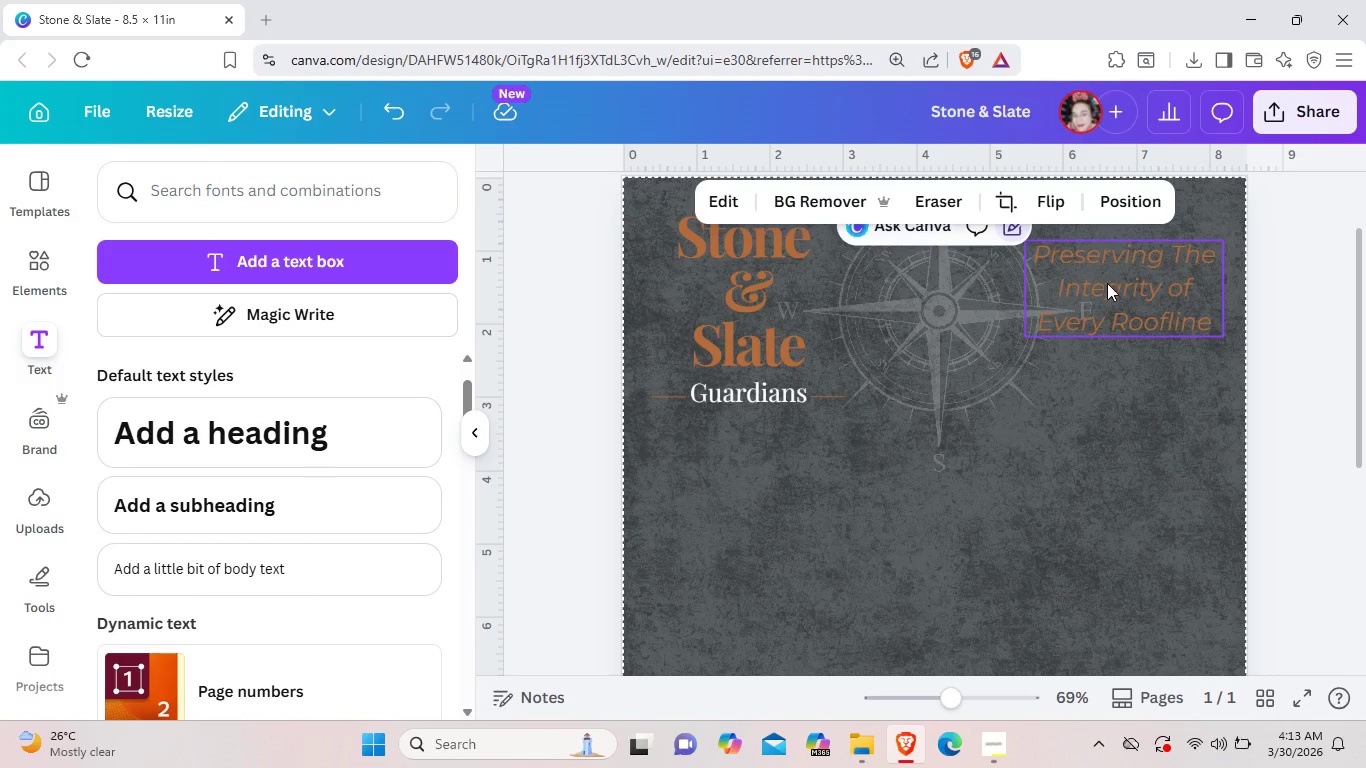 
left_click([808, 277])
 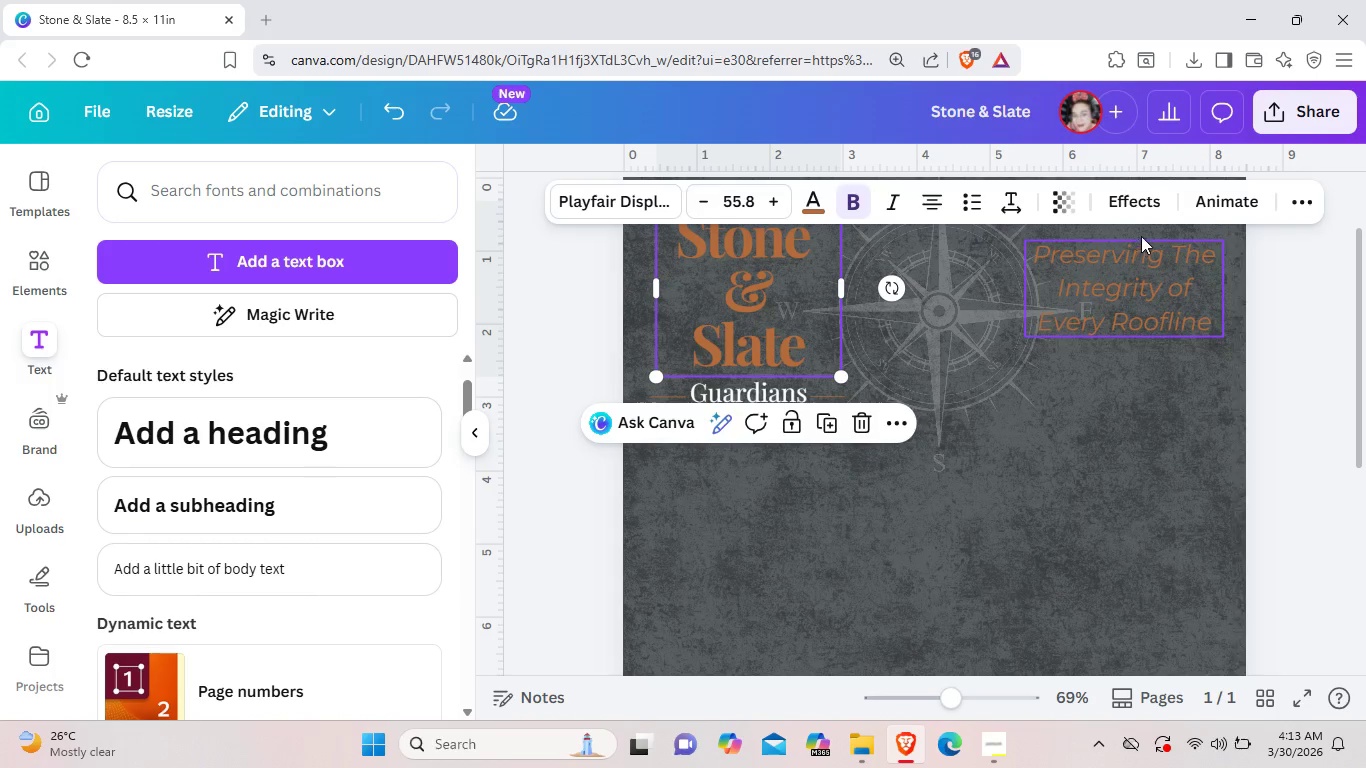 
left_click([1152, 212])
 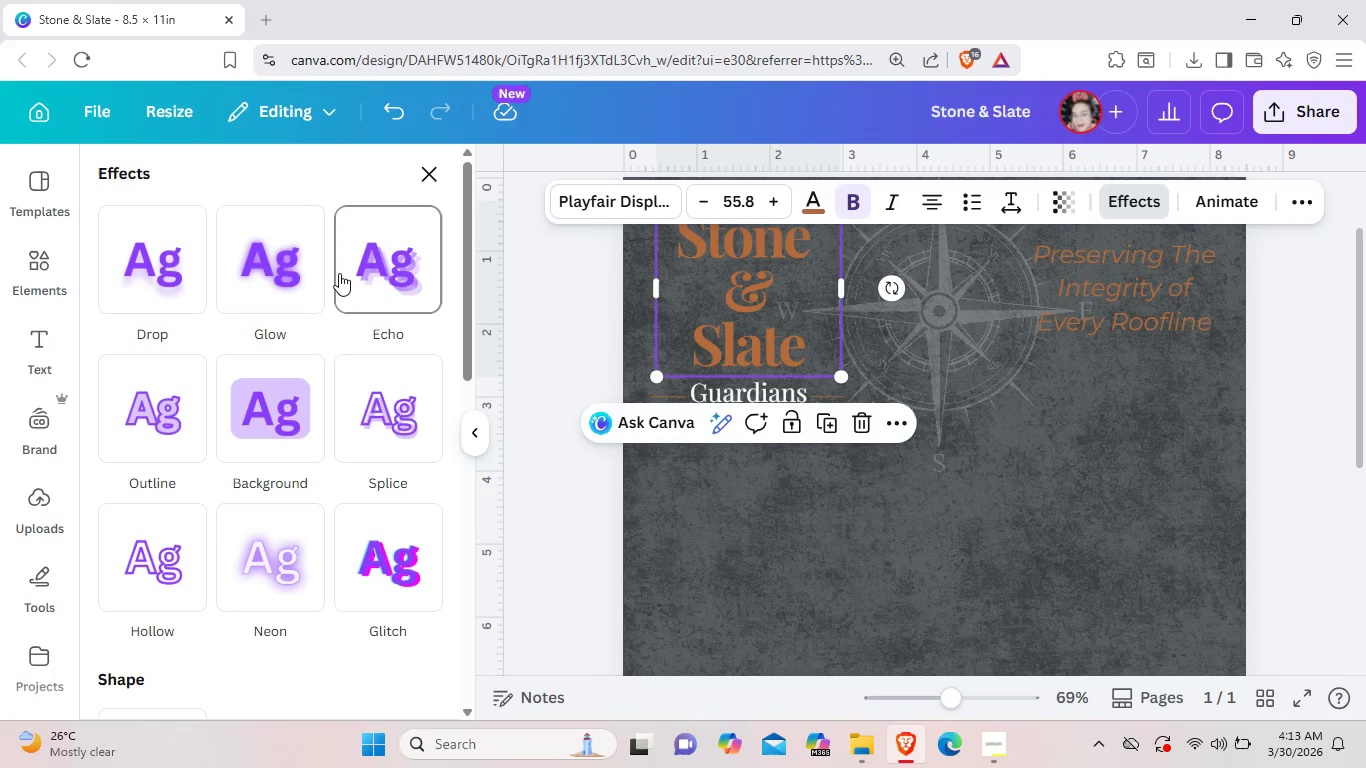 
left_click([368, 276])
 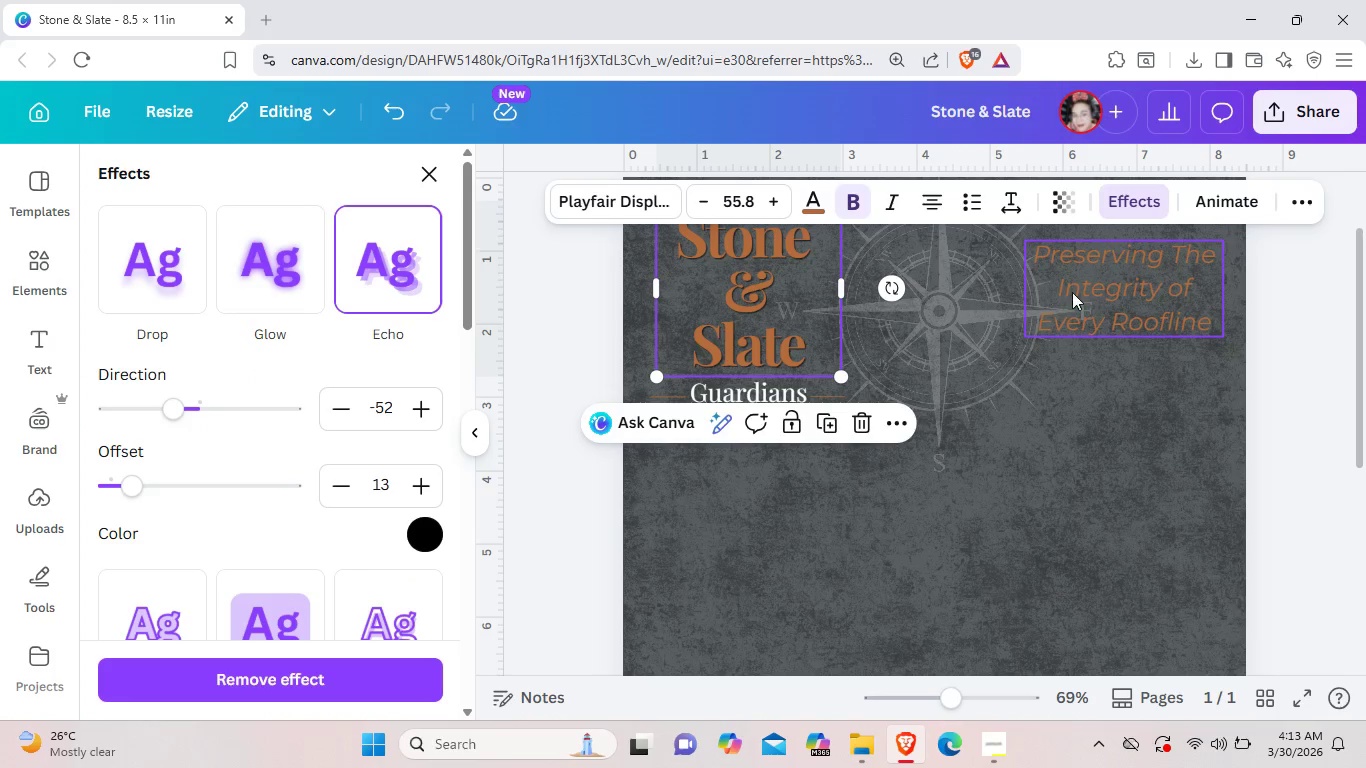 
left_click([1100, 298])
 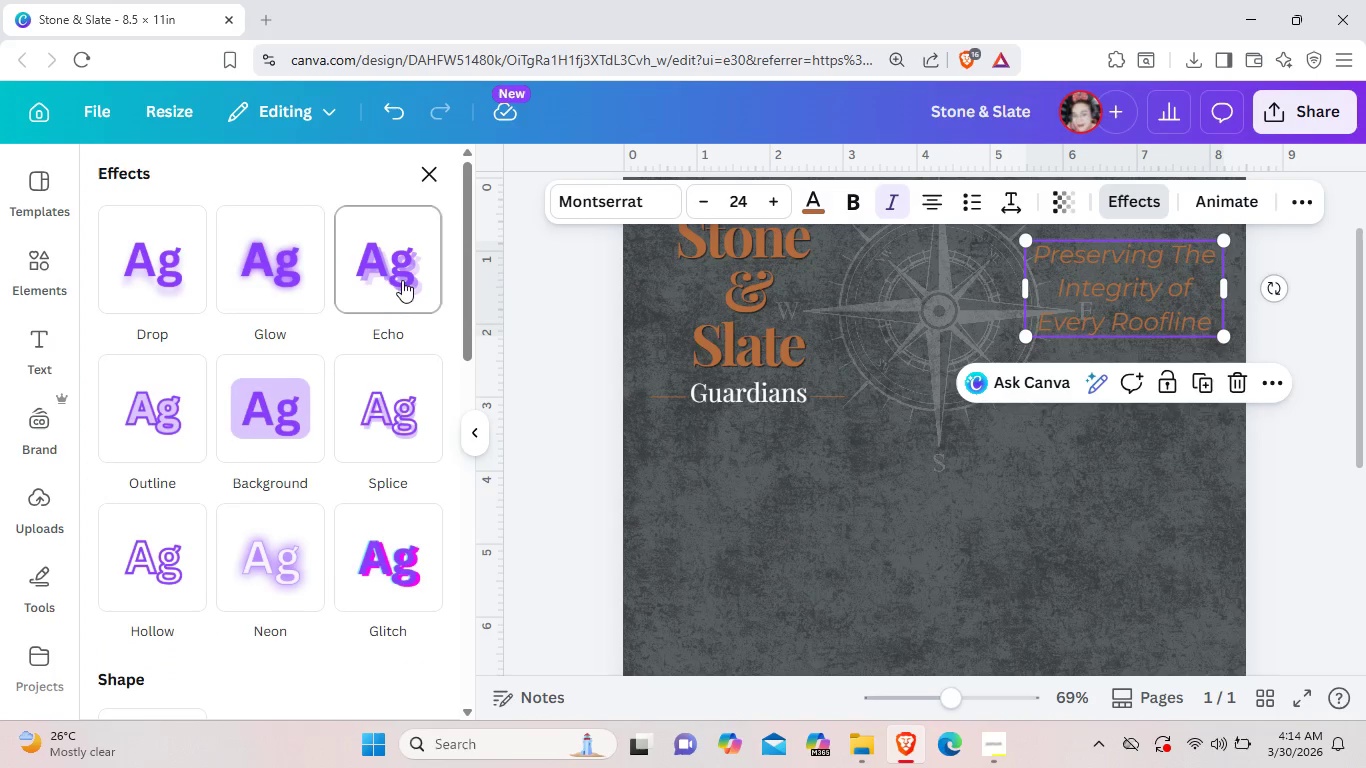 
left_click([397, 279])
 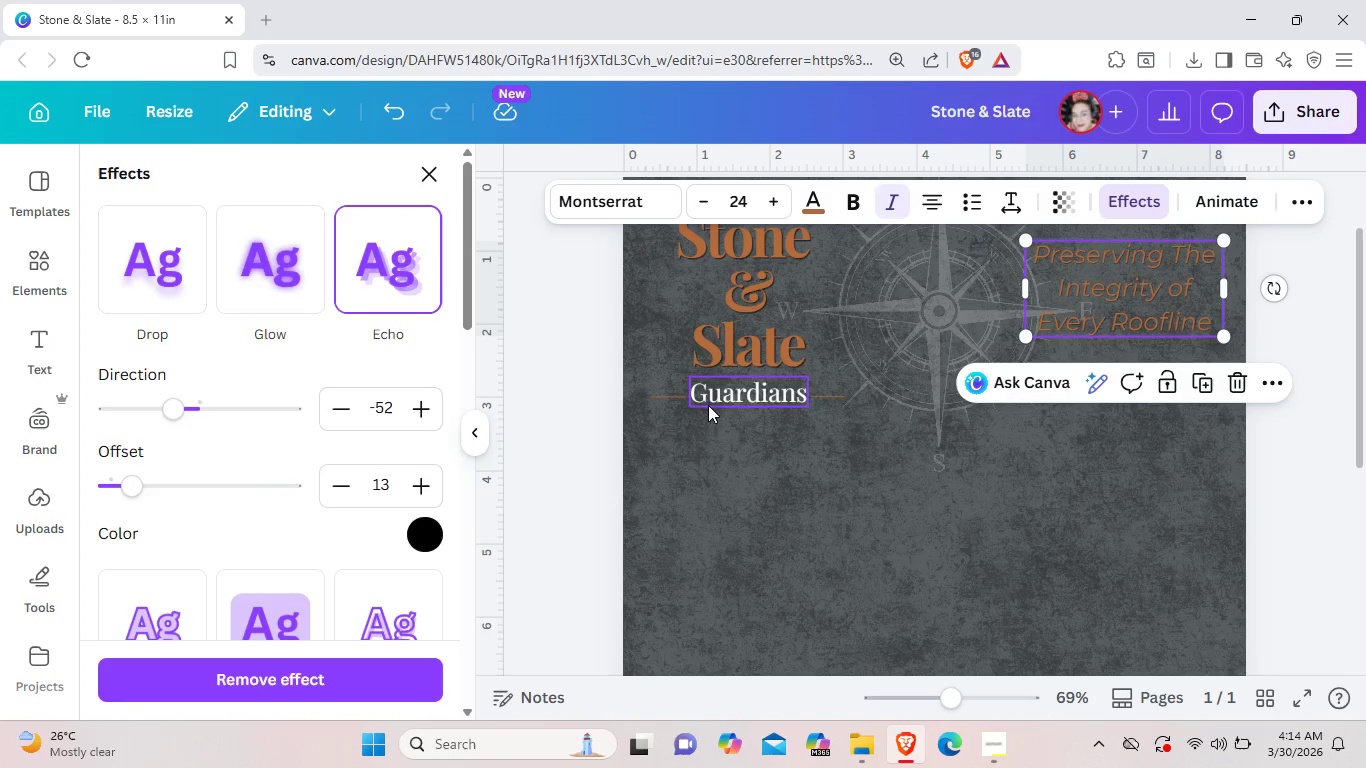 
left_click([736, 403])
 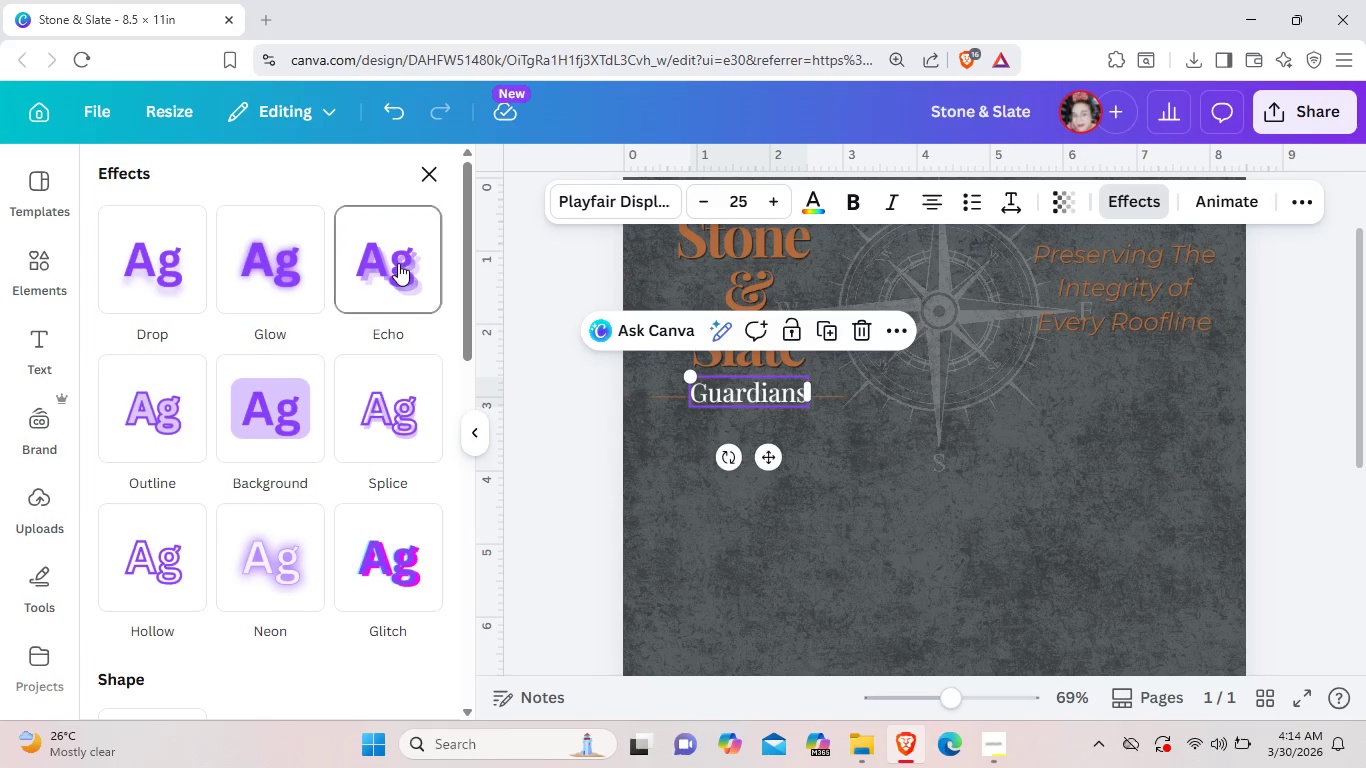 
left_click([398, 263])
 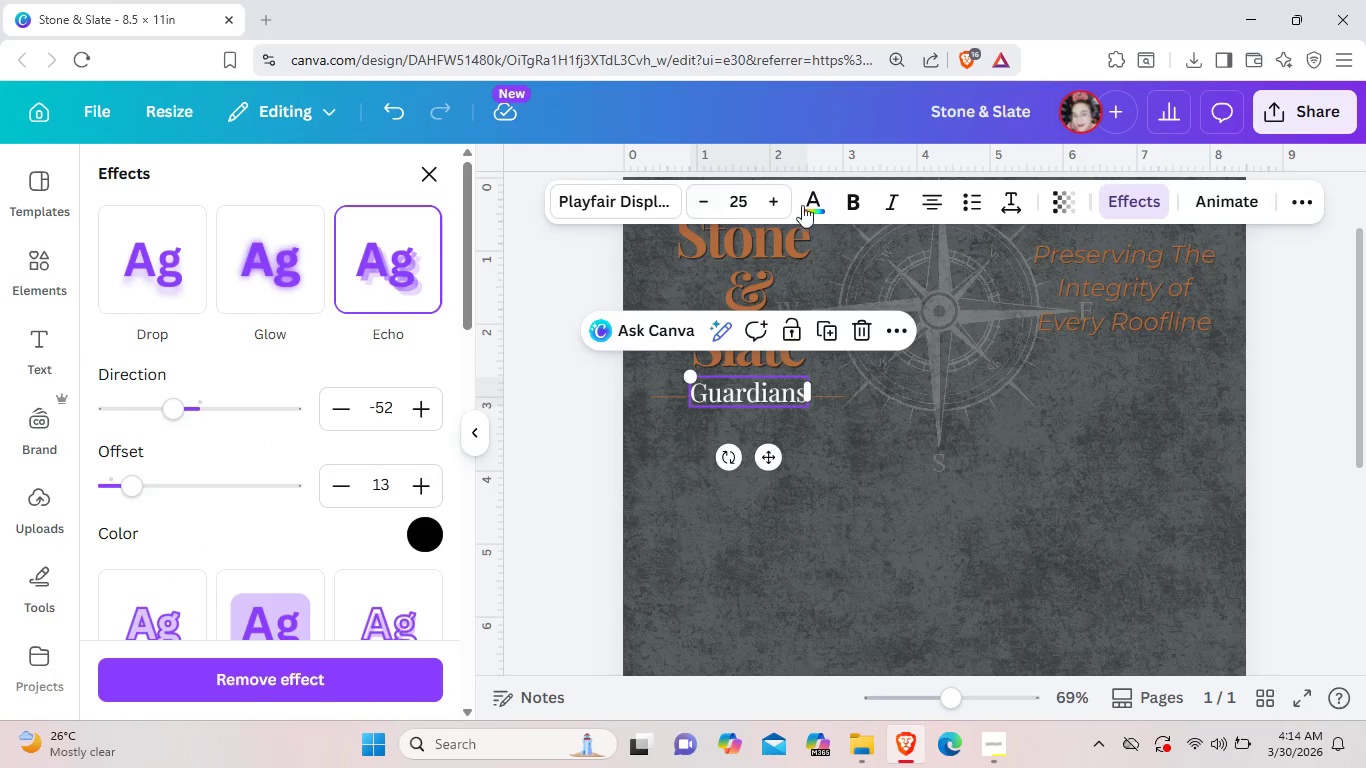 
left_click([820, 203])
 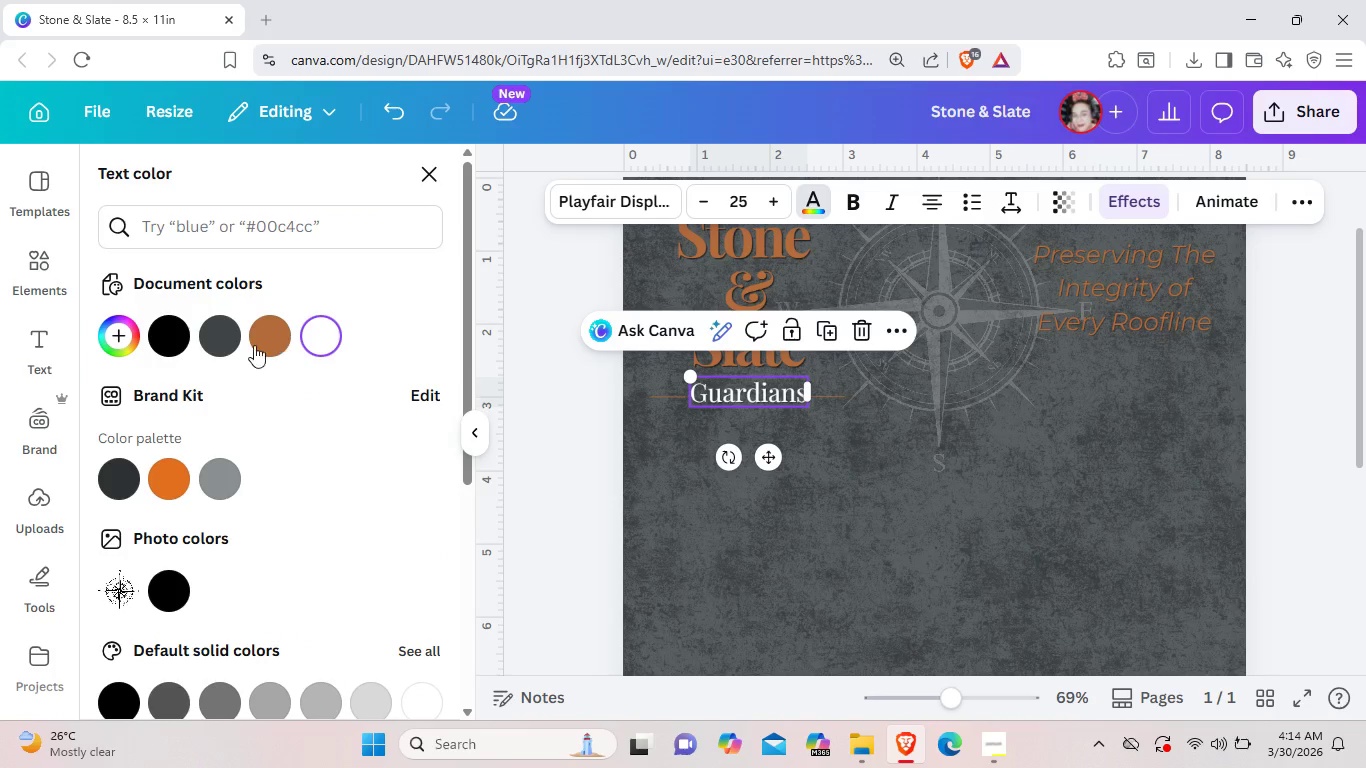 
left_click([254, 344])
 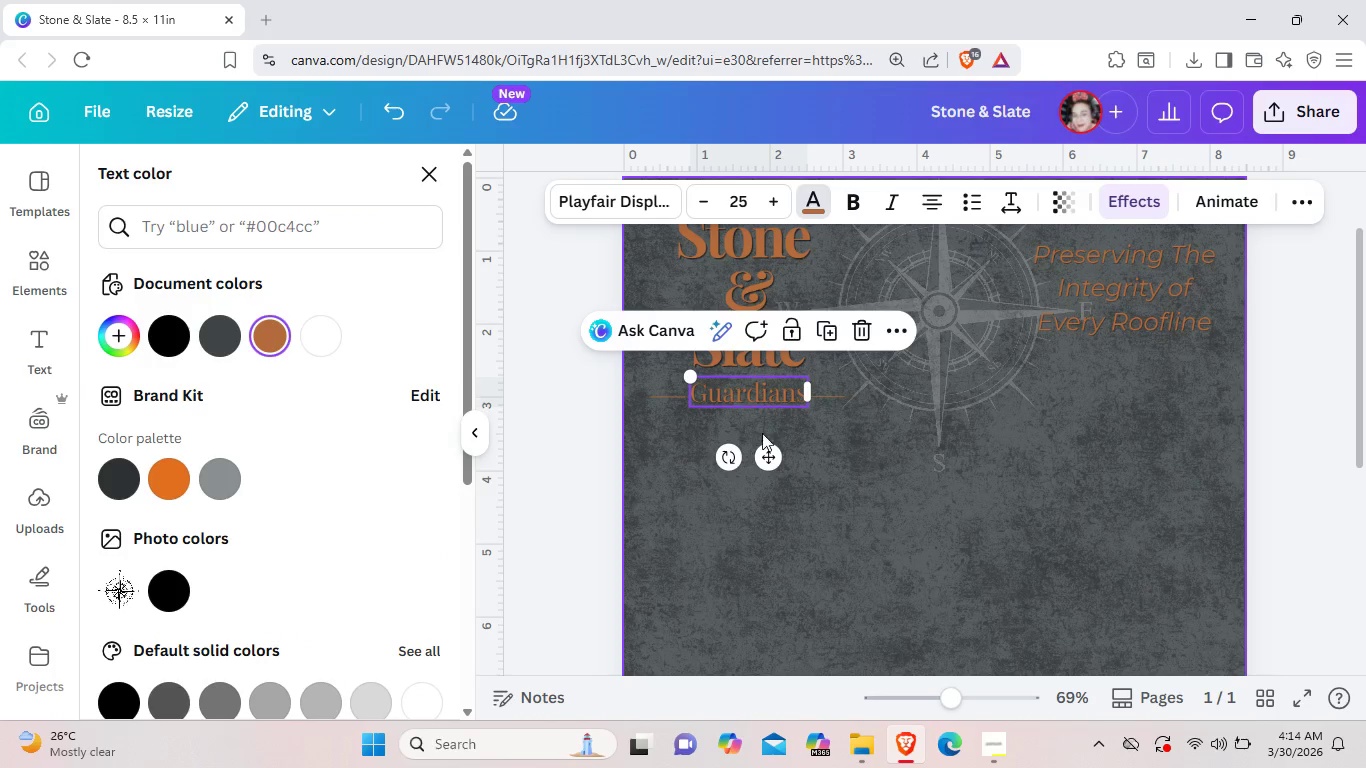 
left_click([888, 471])
 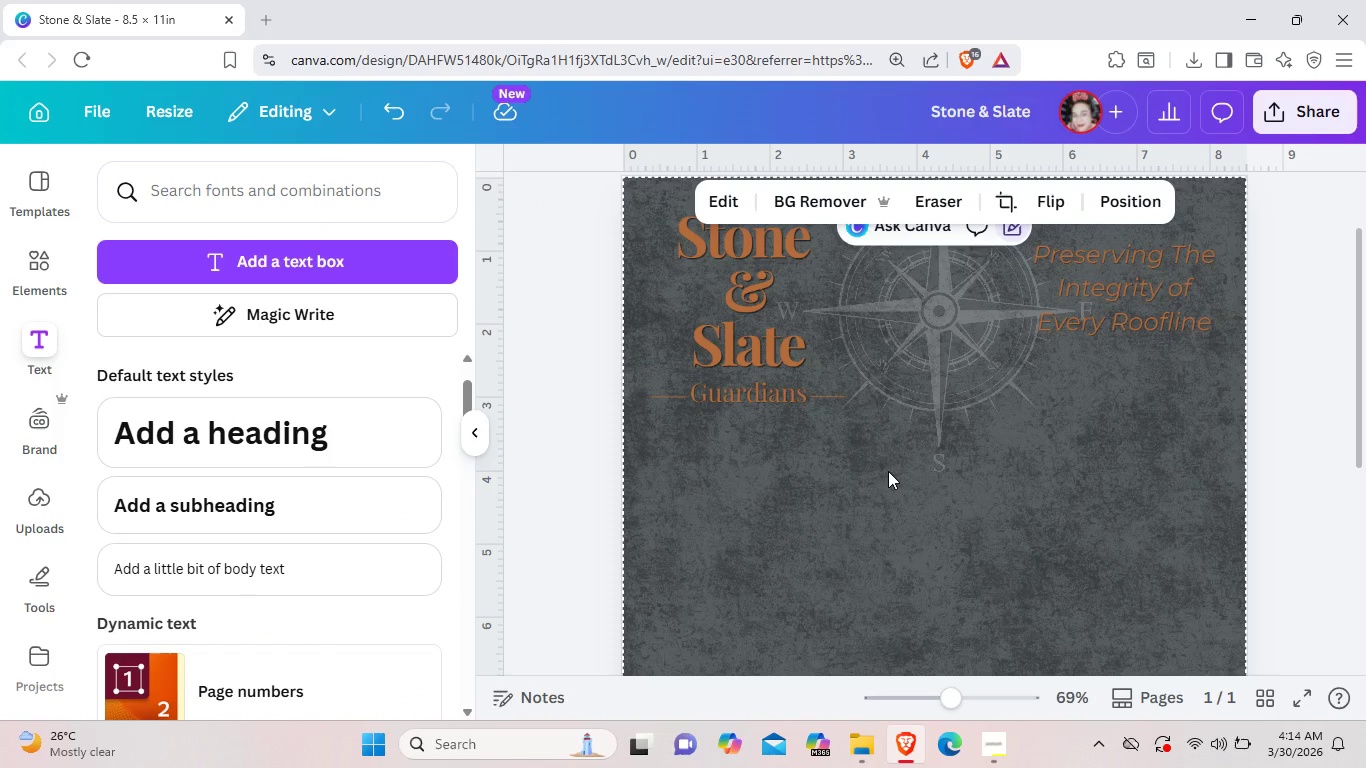 
left_click([1177, 313])
 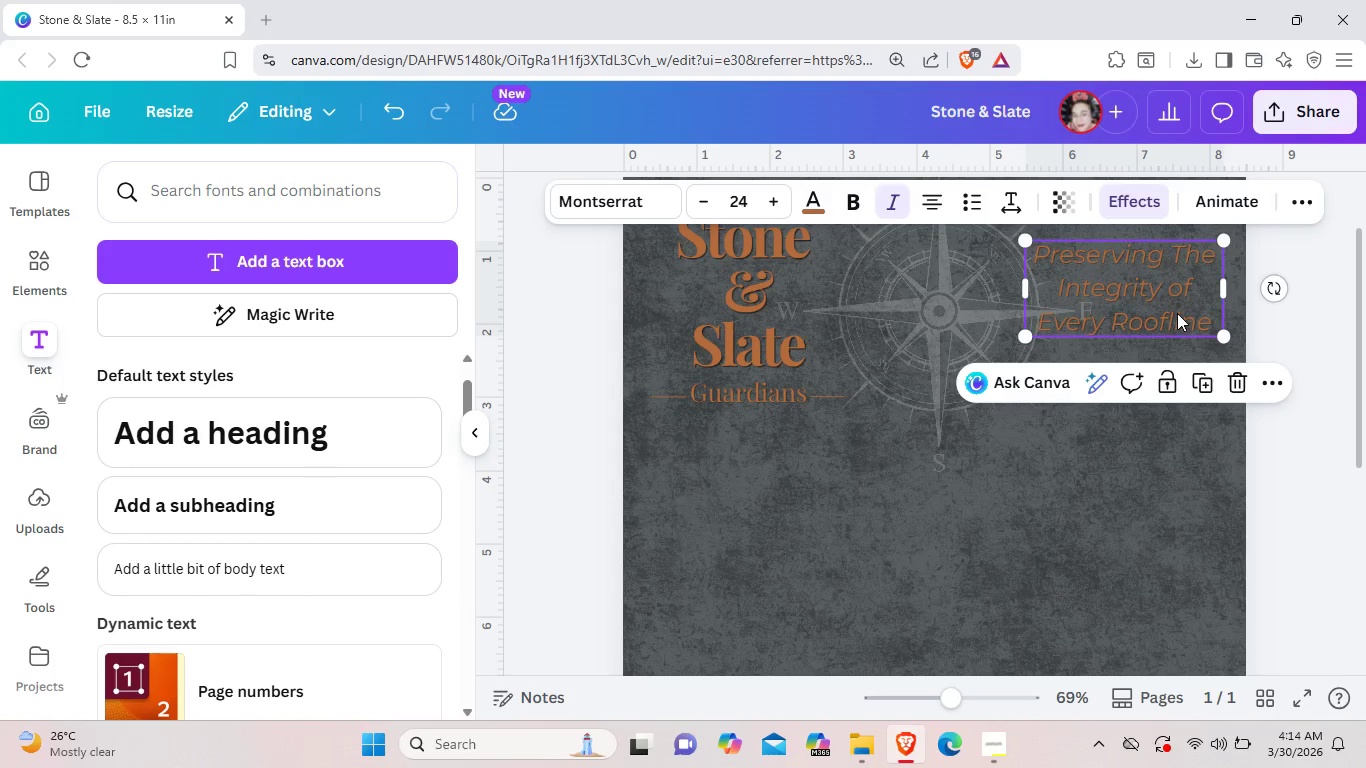 
left_click([1081, 529])
 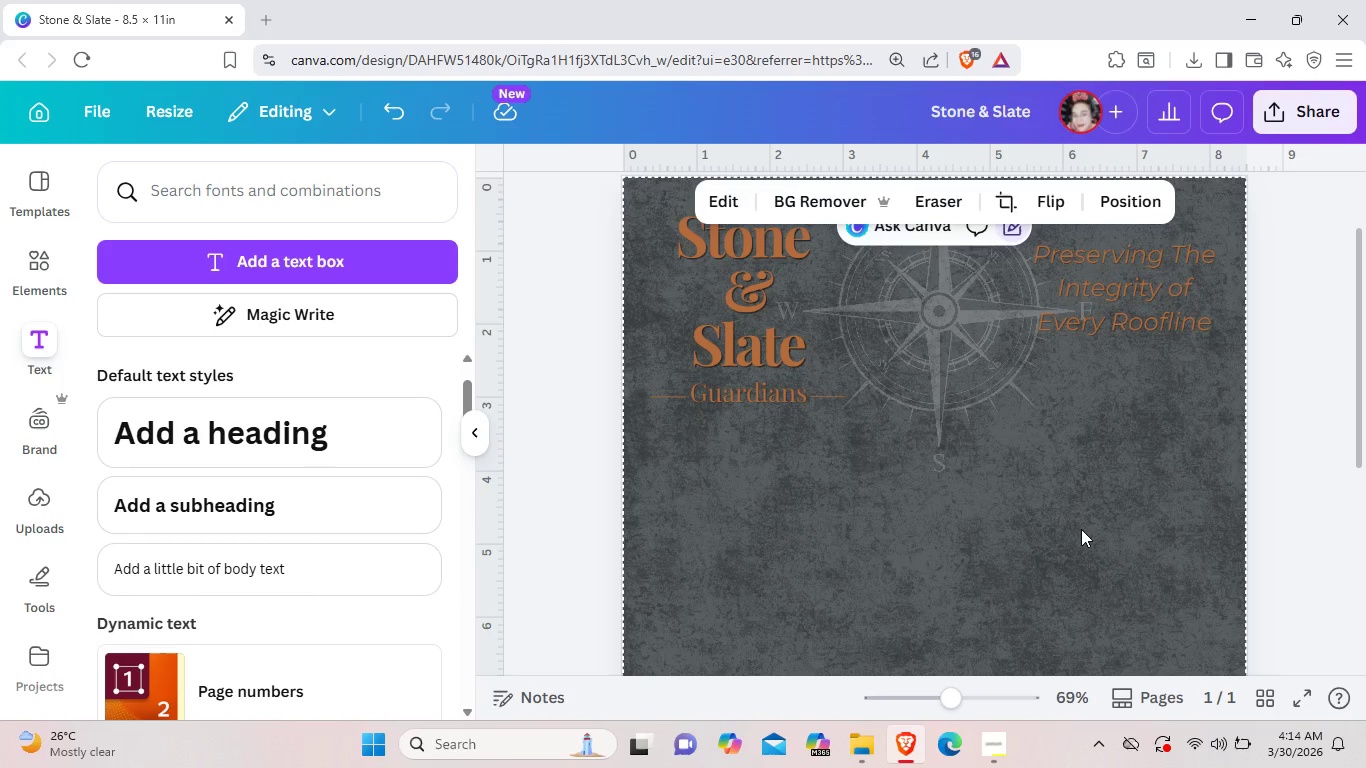 
wait(21.67)
 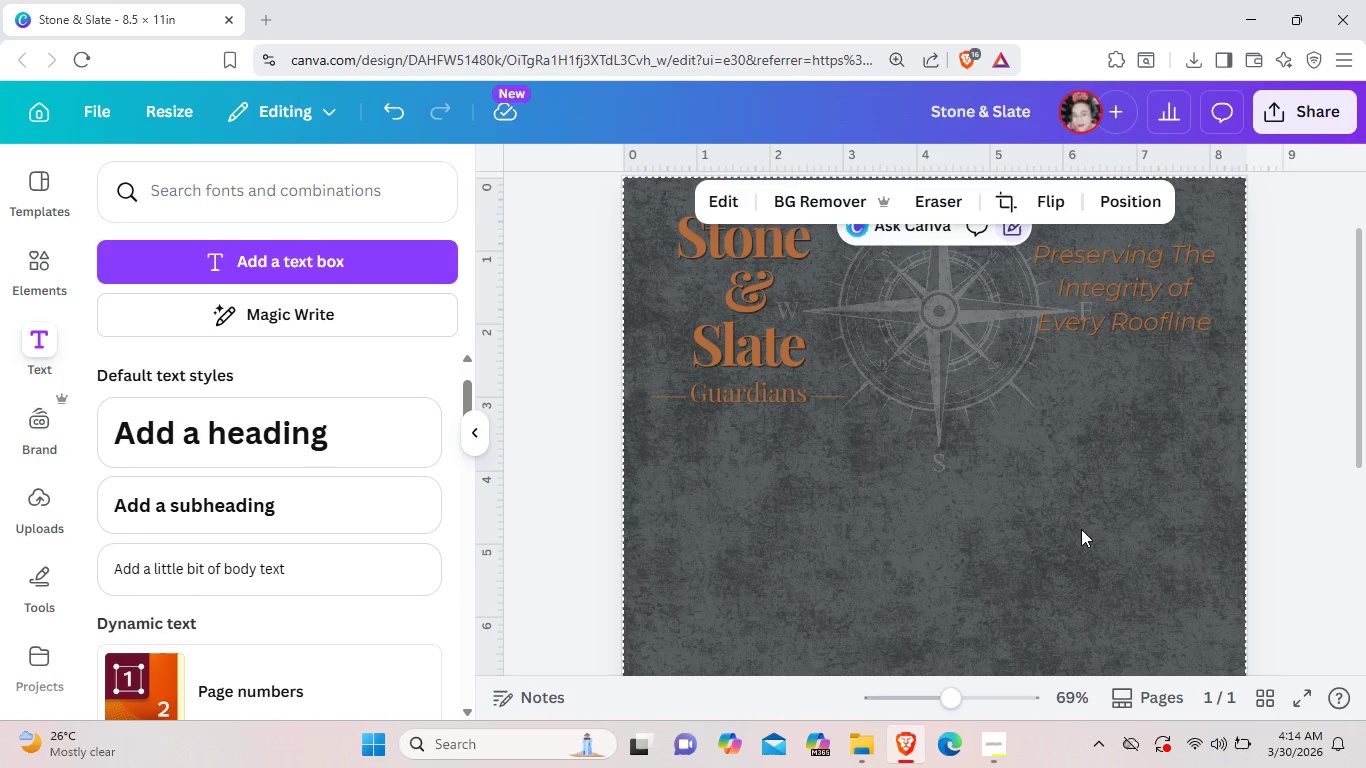 
scroll: coordinate [1156, 479], scroll_direction: up, amount: 2.0
 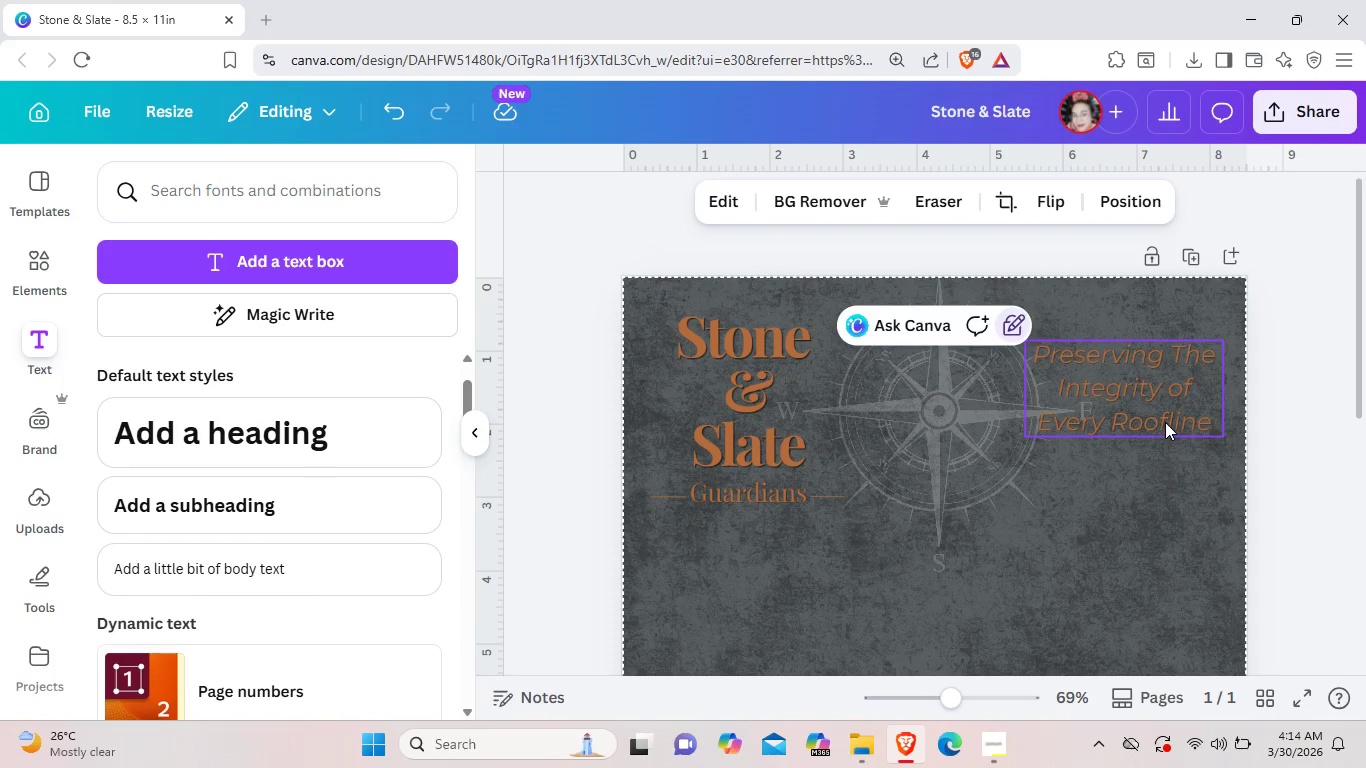 
left_click([1165, 422])
 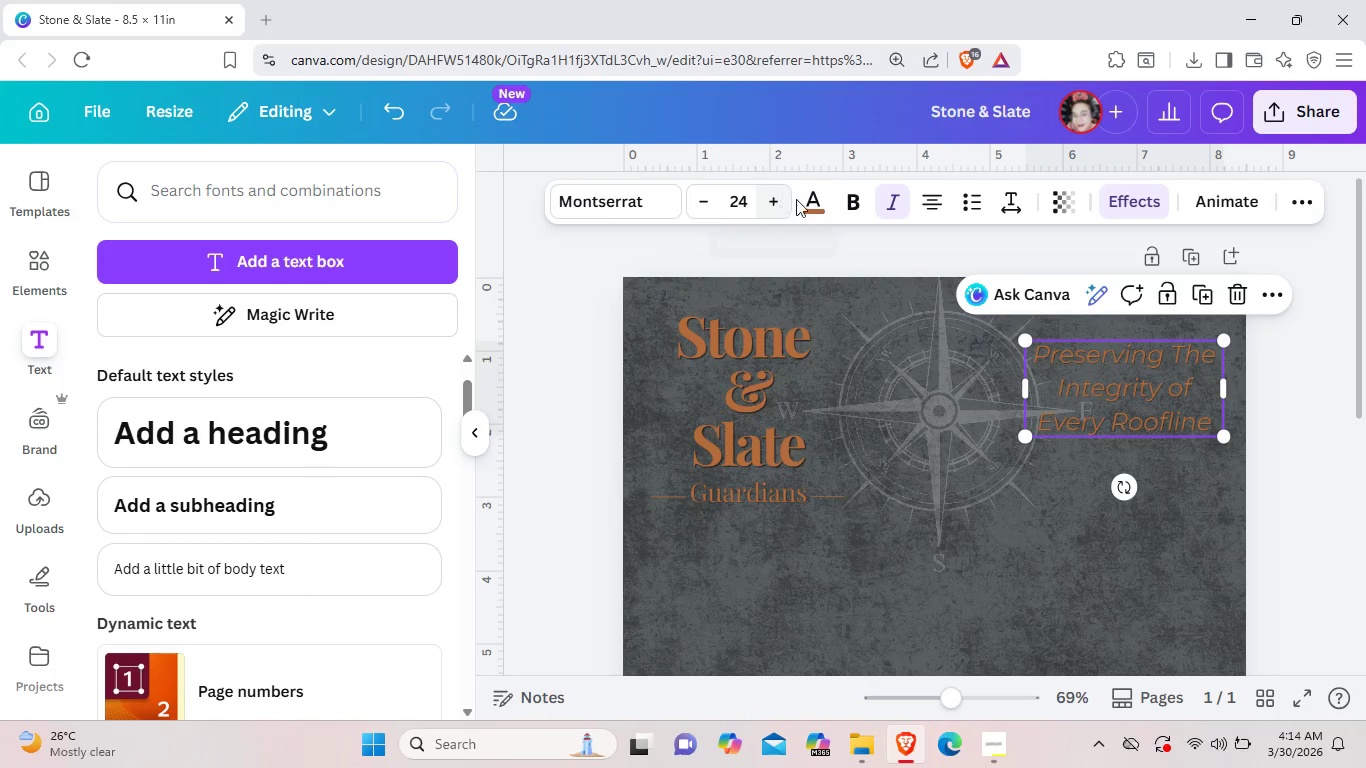 
left_click([803, 202])
 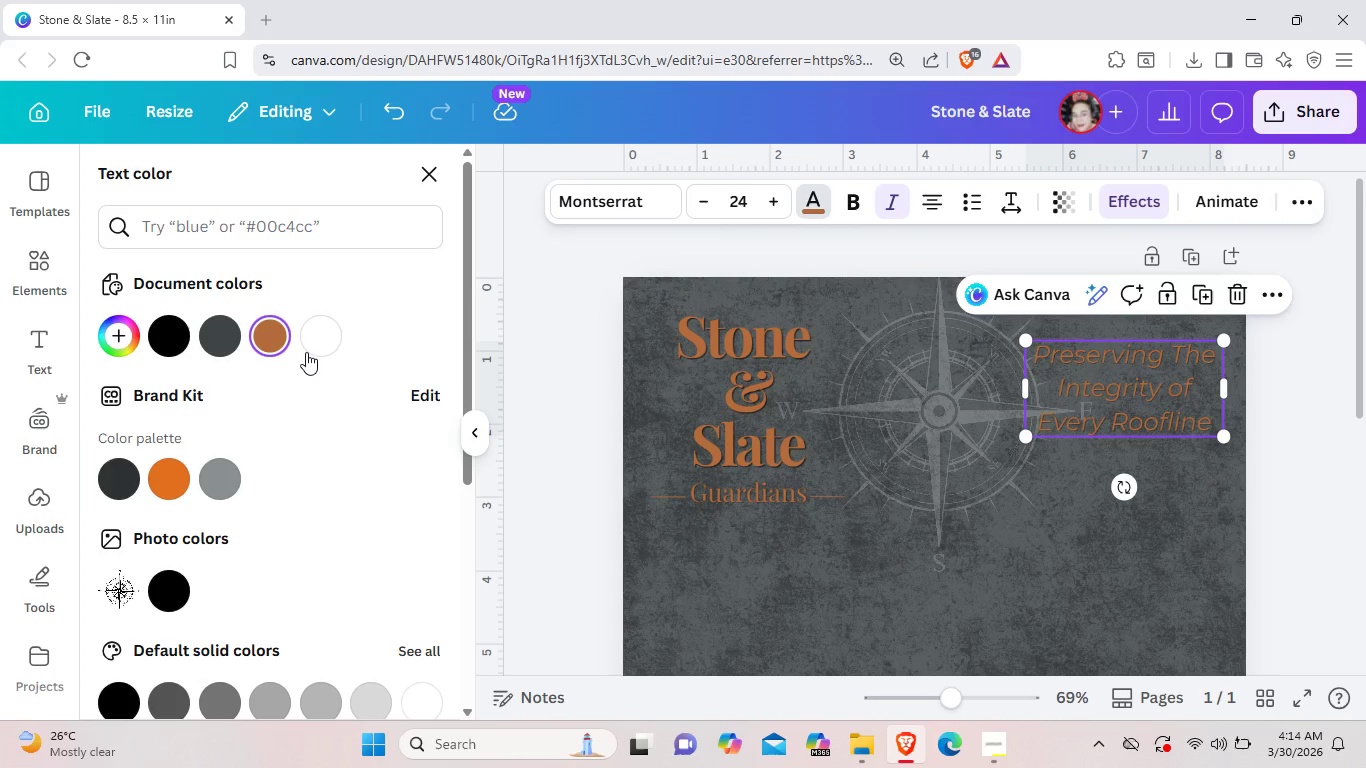 
left_click([322, 341])
 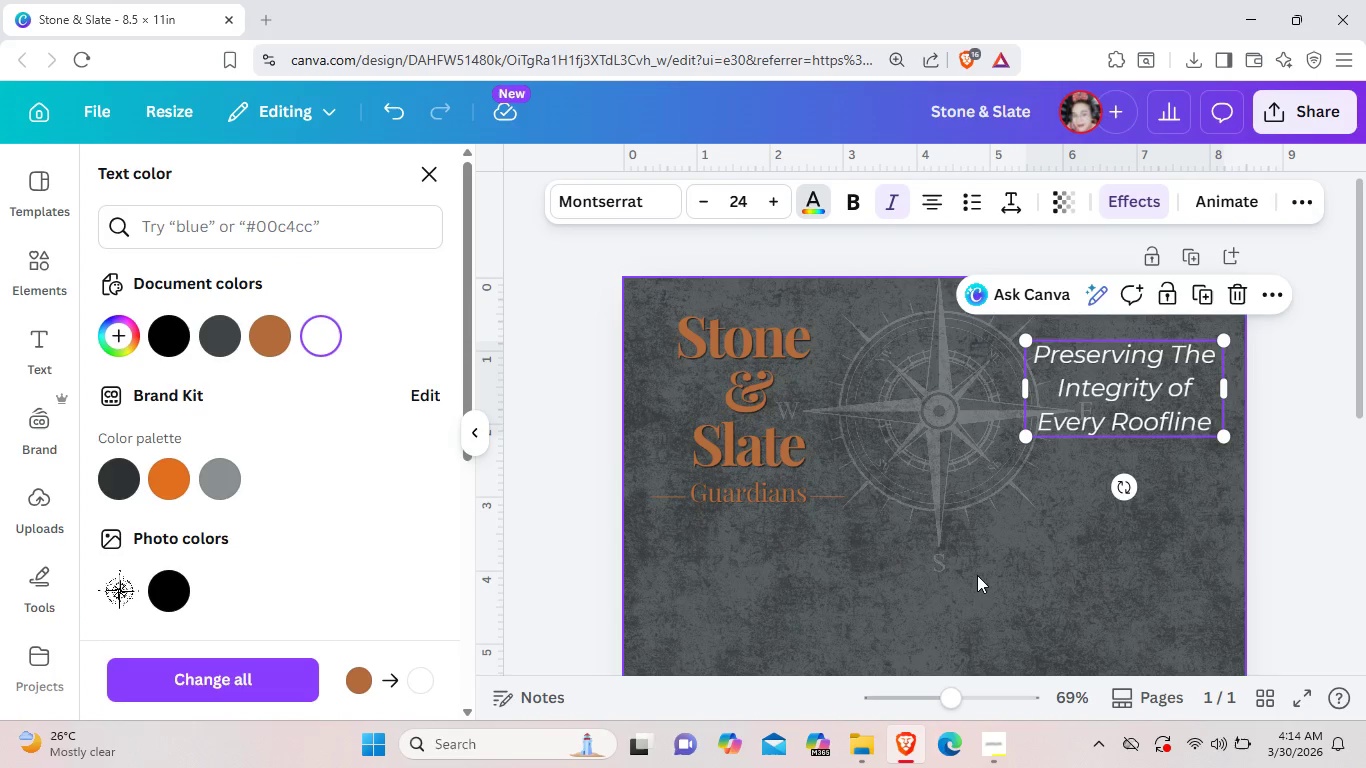 
left_click([978, 575])
 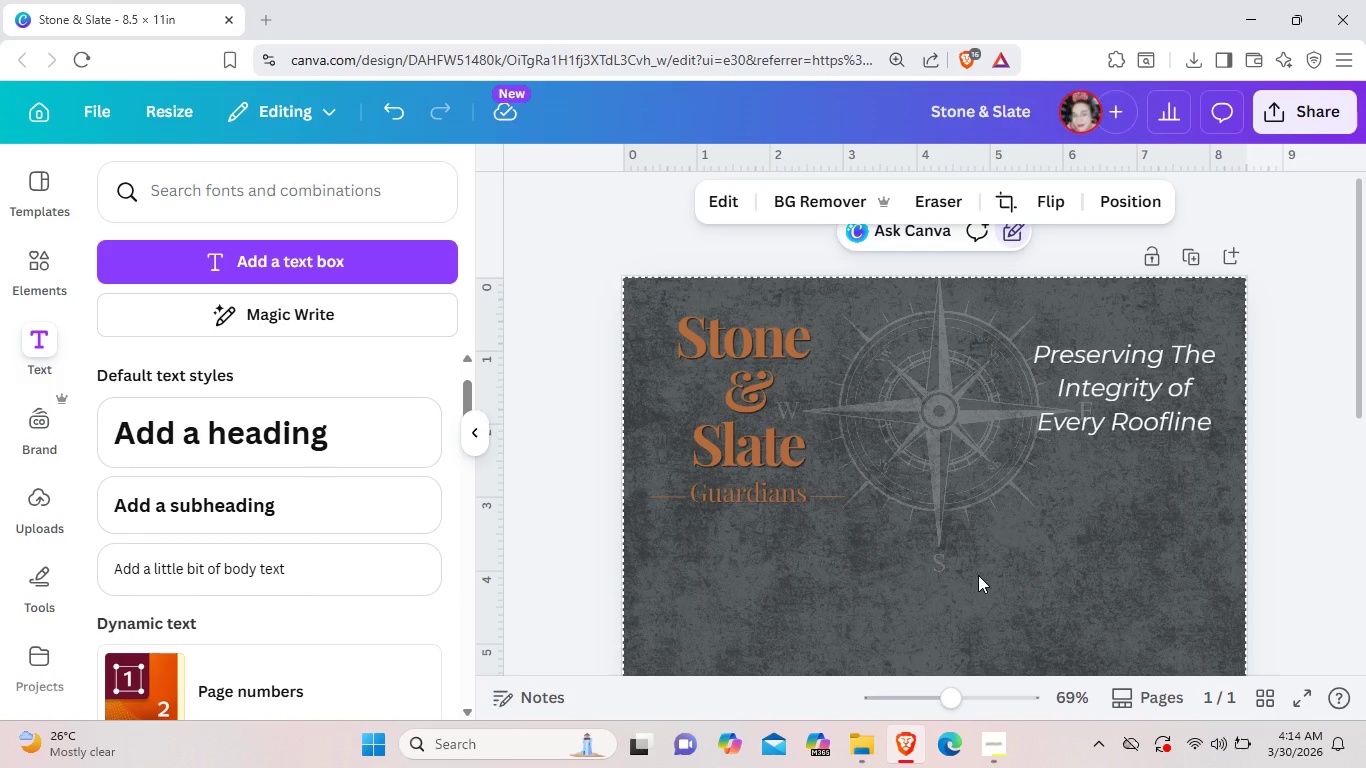 
wait(8.8)
 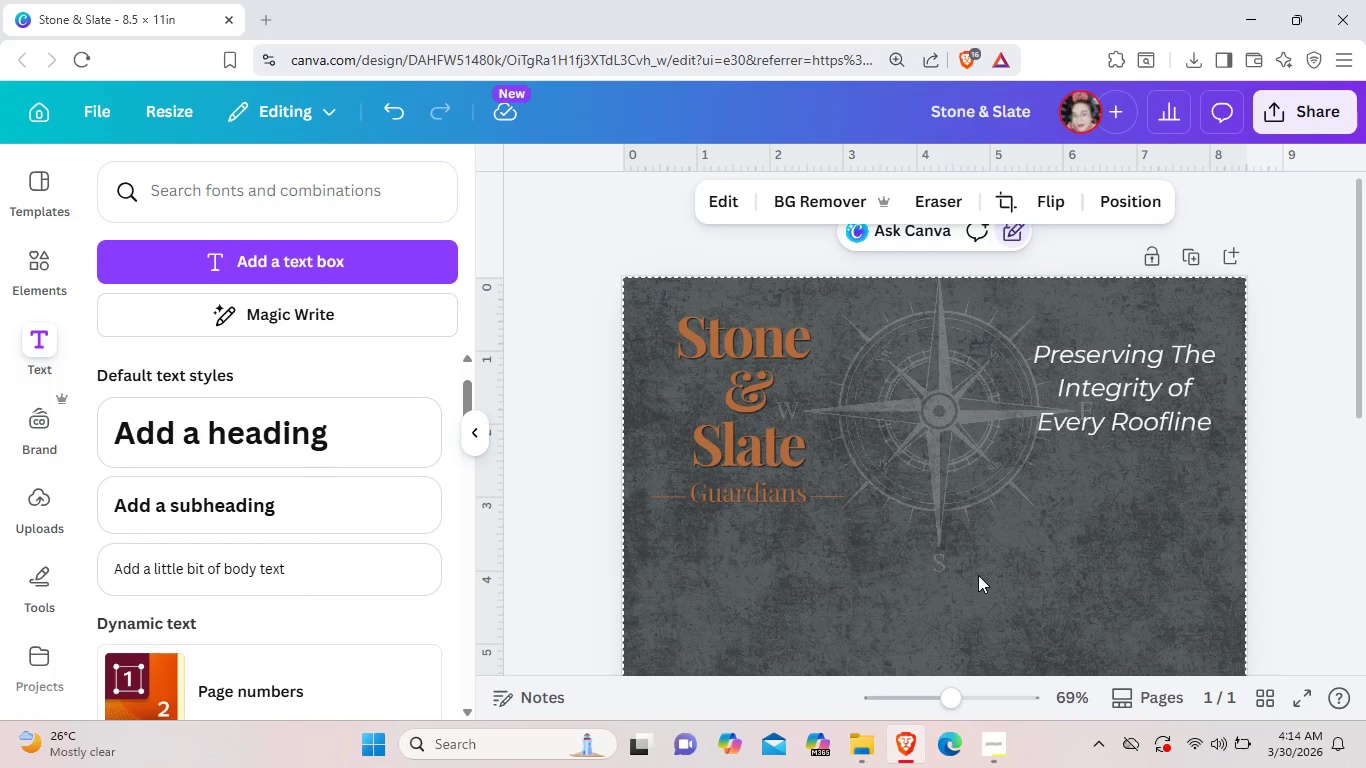 
left_click([768, 400])
 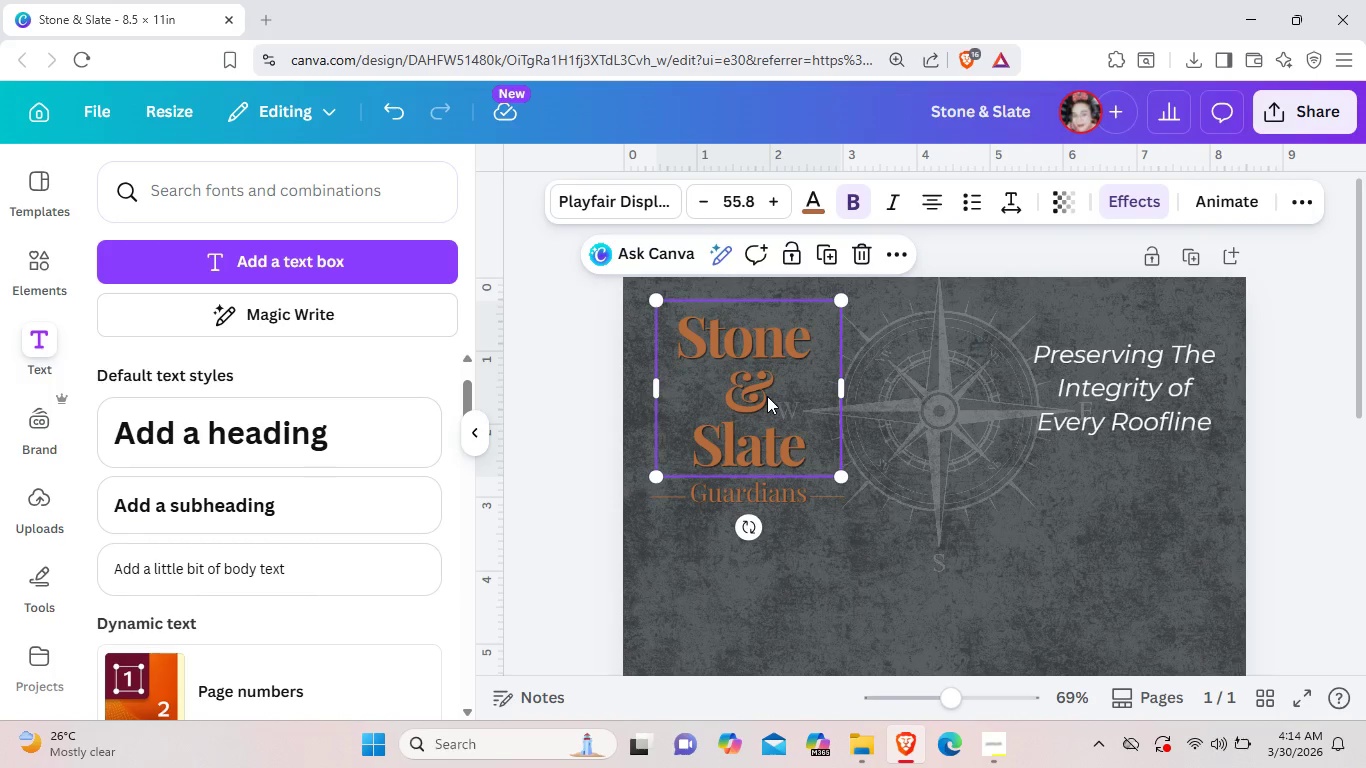 
double_click([767, 396])
 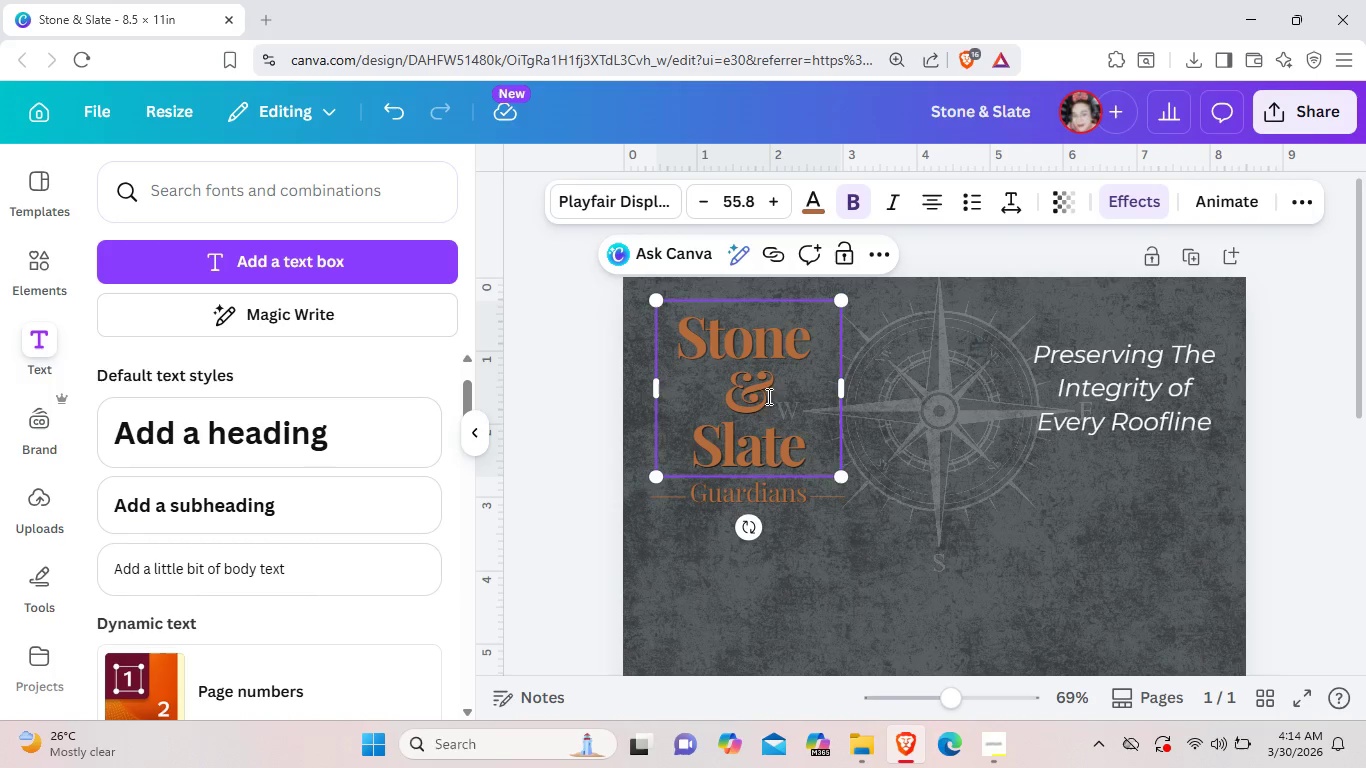 
left_click_drag(start_coordinate=[767, 396], to_coordinate=[724, 387])
 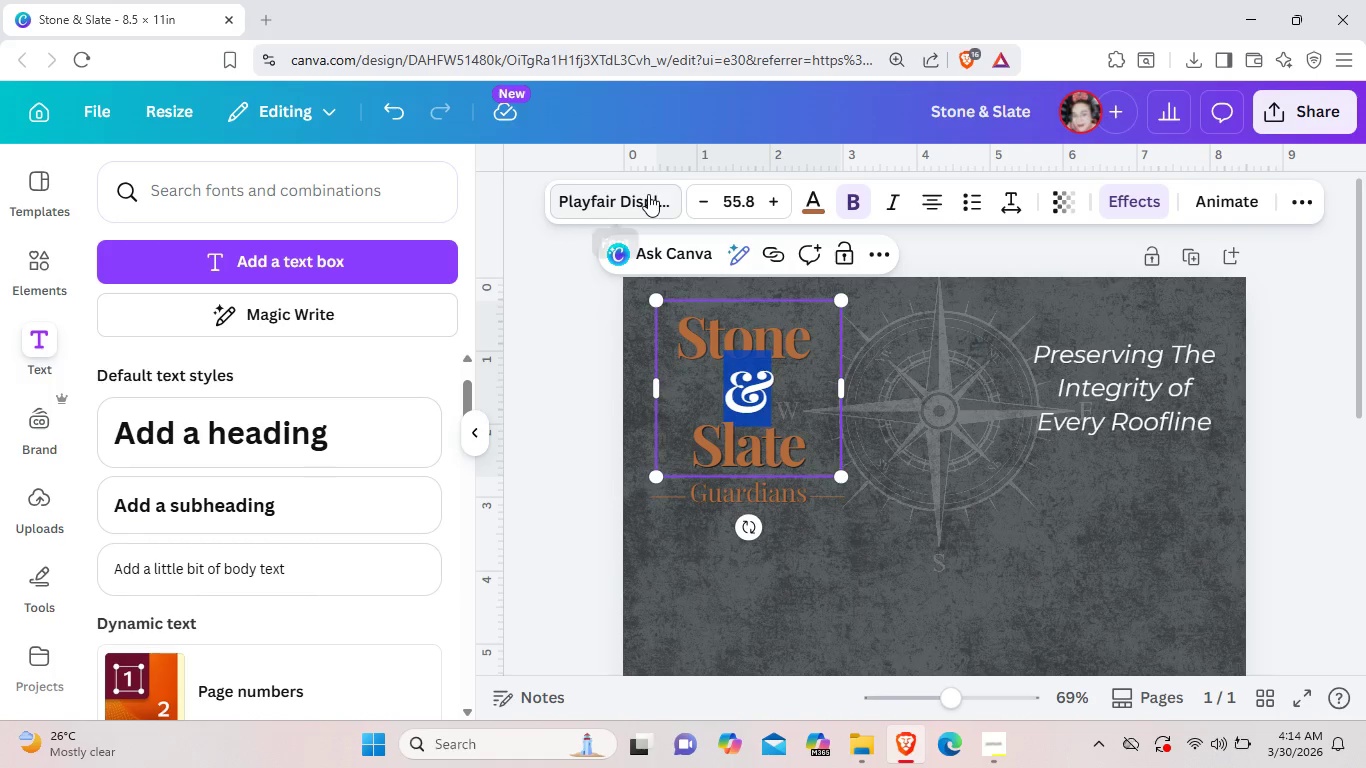 
left_click([648, 194])
 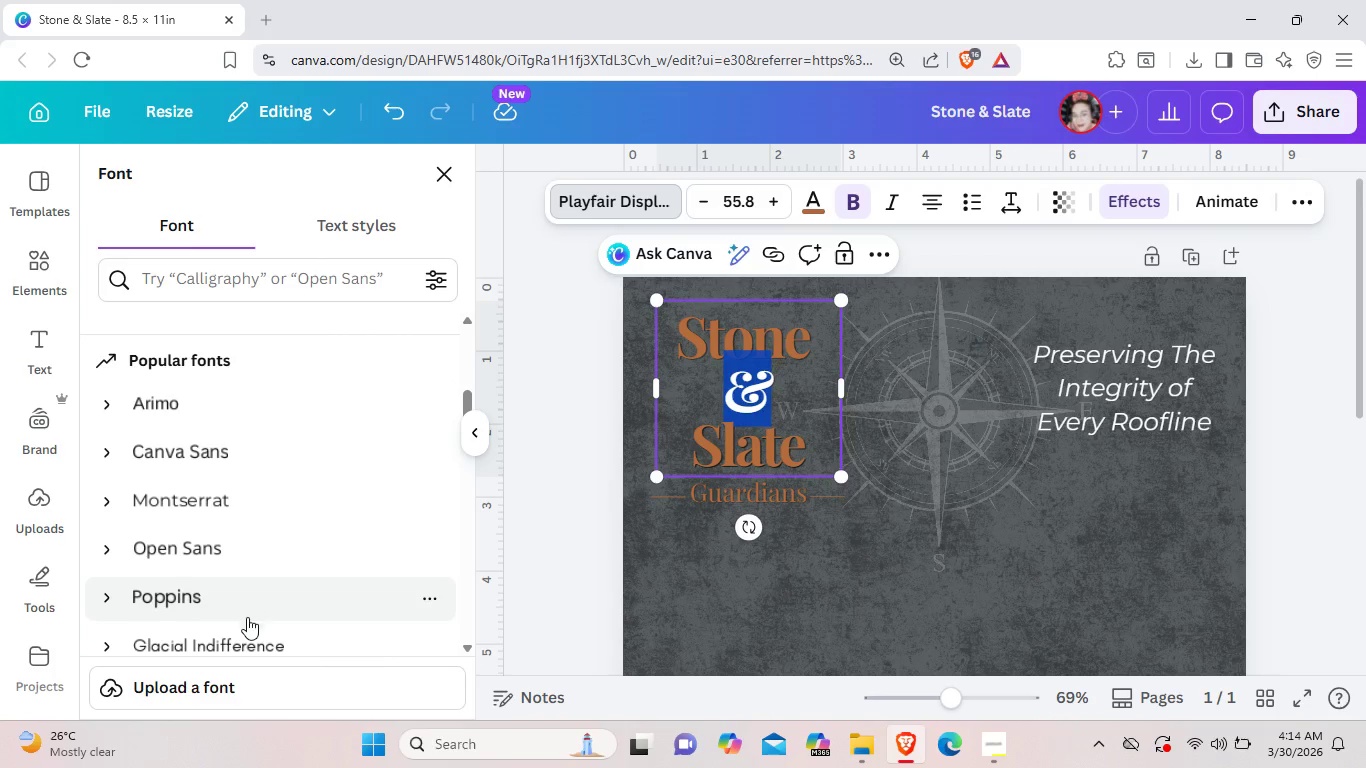 
scroll: coordinate [231, 569], scroll_direction: down, amount: 8.0
 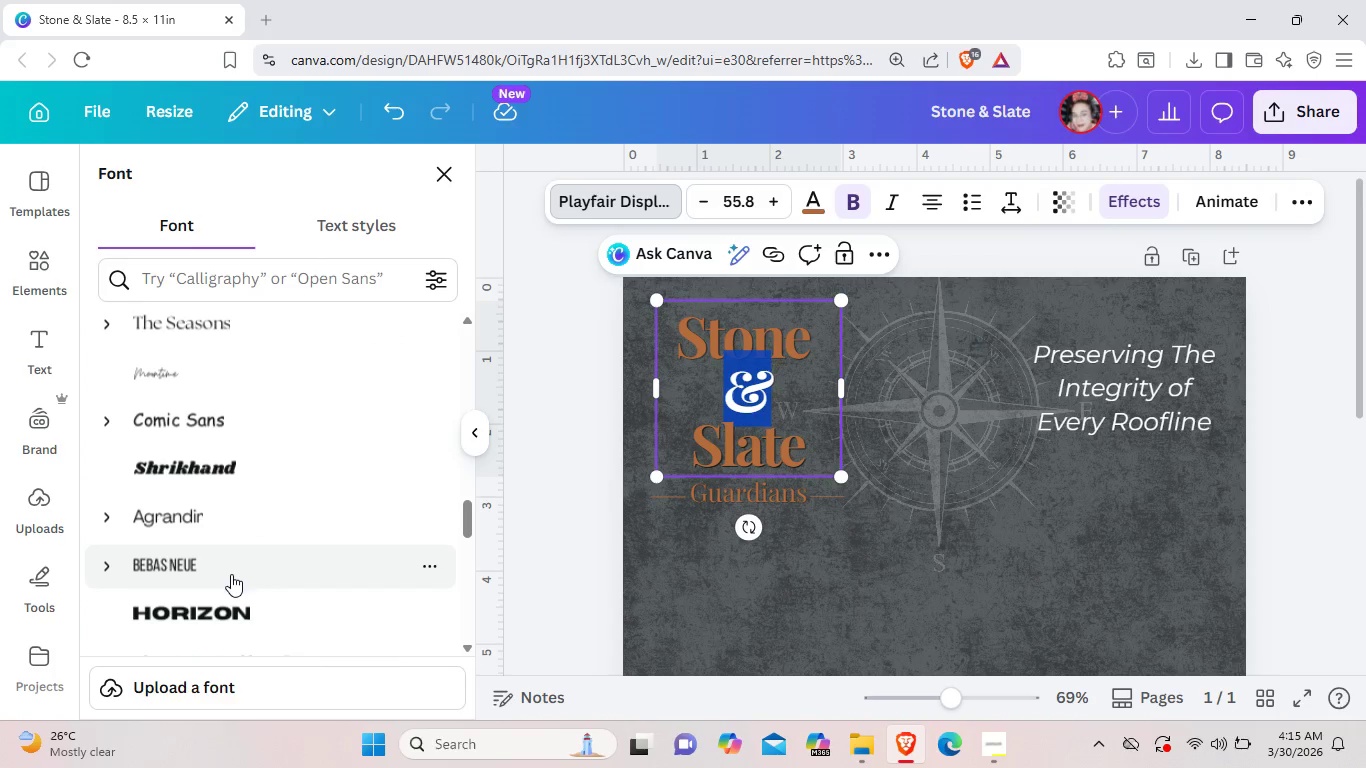 
scroll: coordinate [231, 576], scroll_direction: up, amount: 17.0
 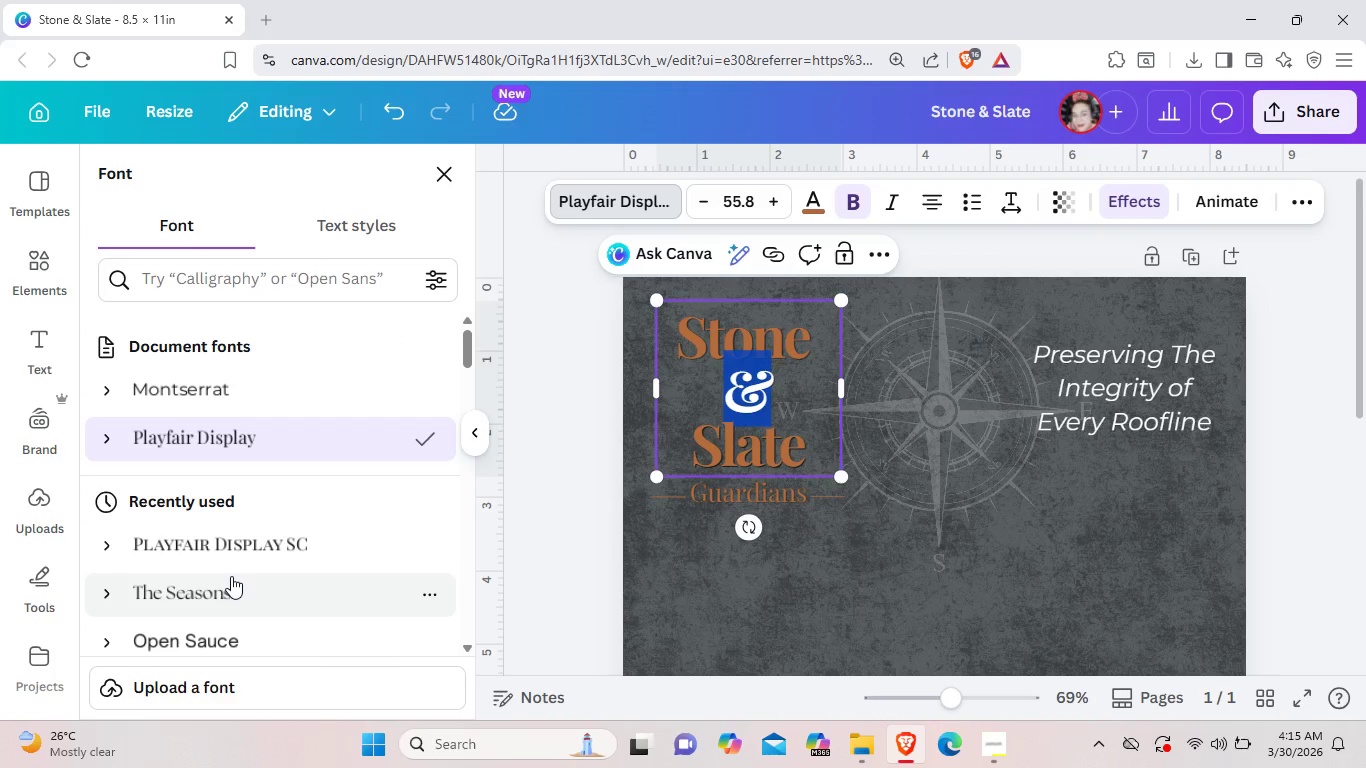 
scroll: coordinate [231, 576], scroll_direction: none, amount: 0.0
 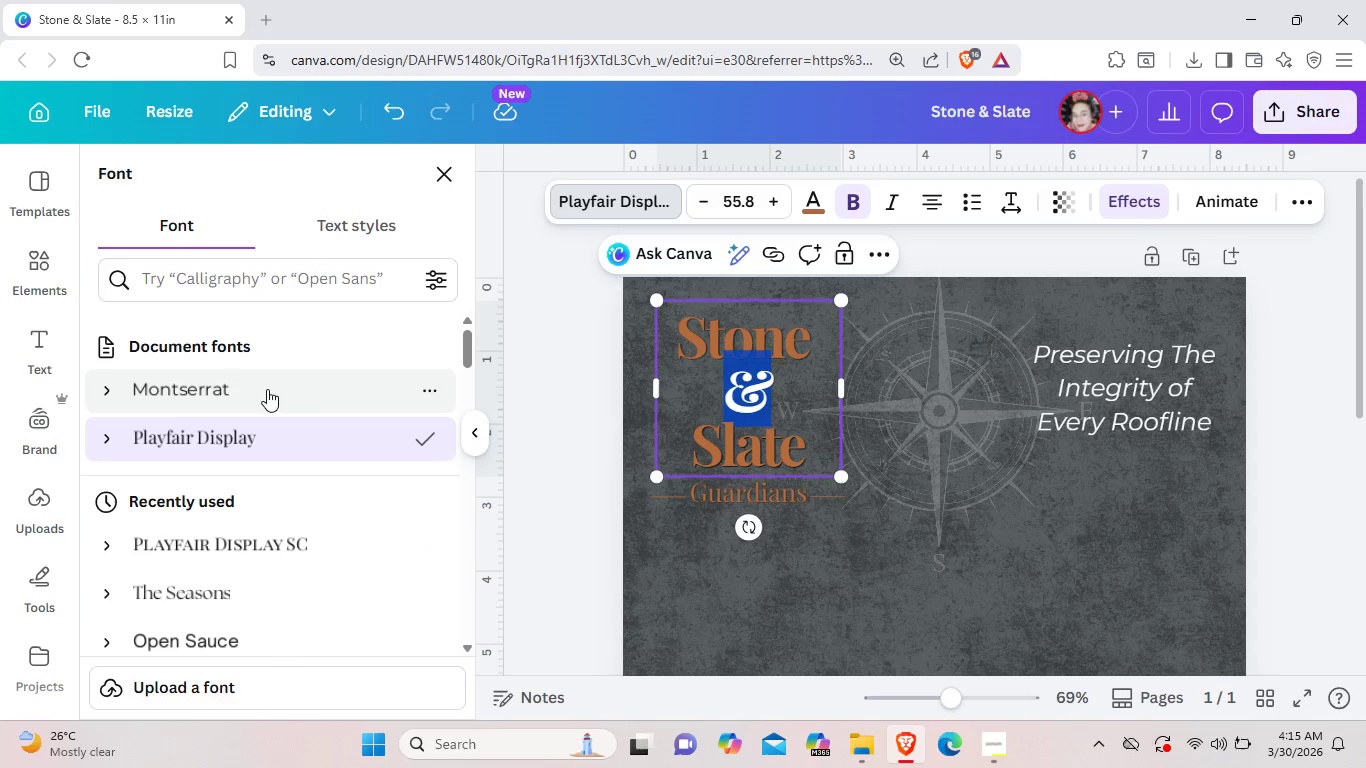 
left_click([267, 389])
 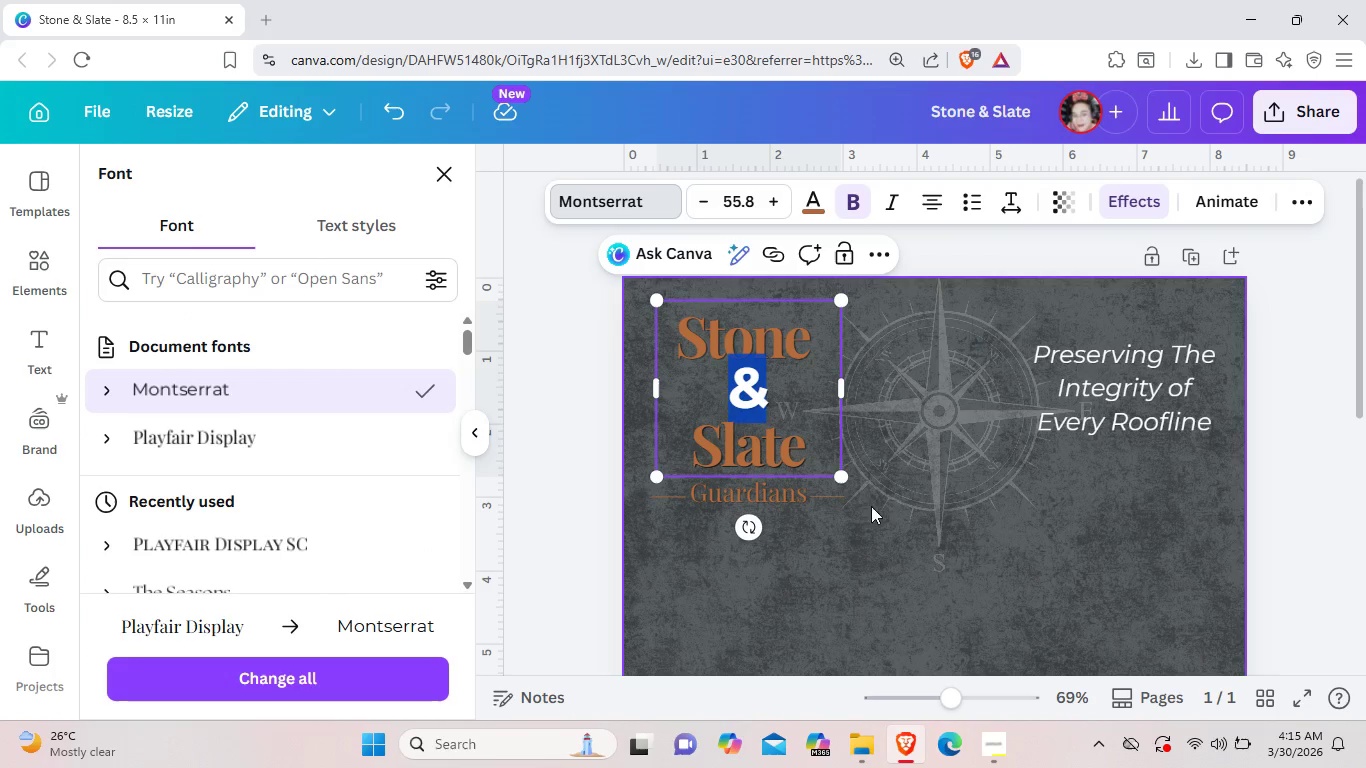 
left_click([871, 524])
 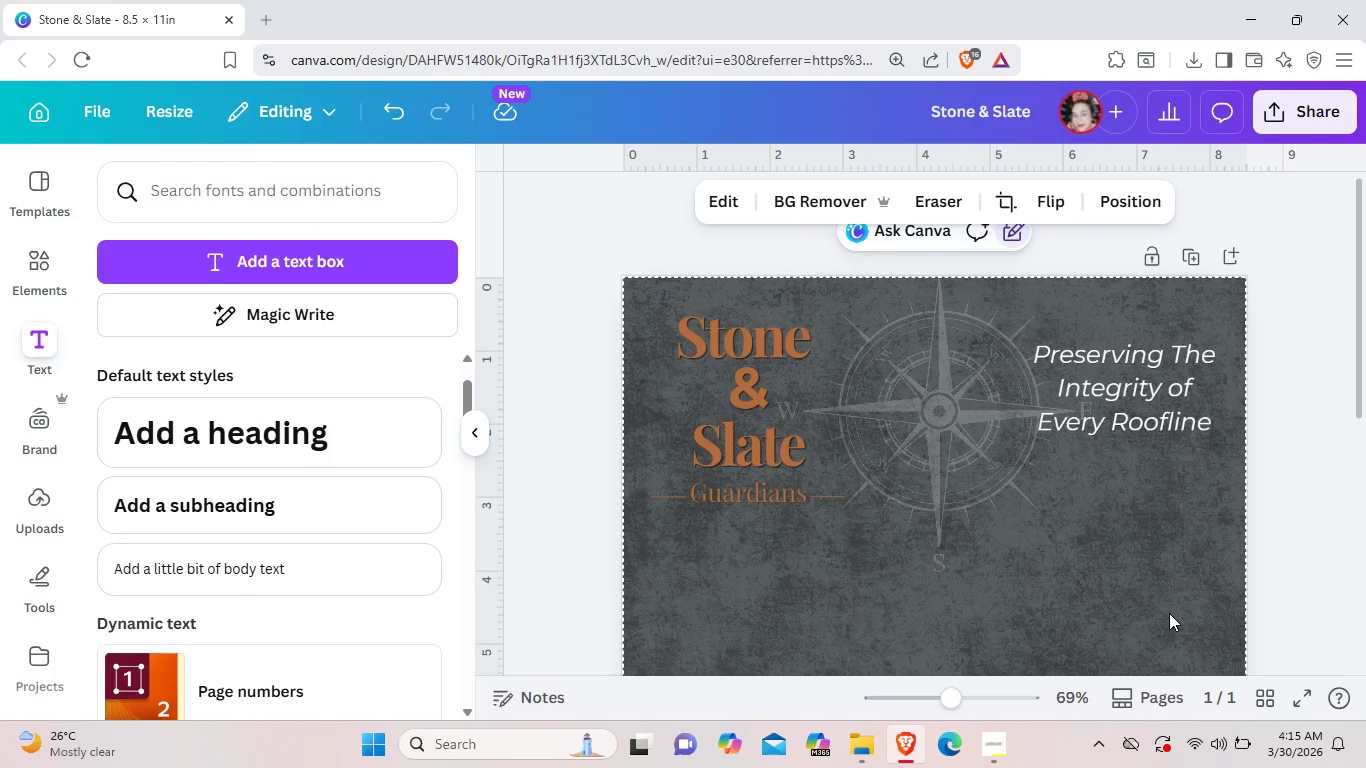 
wait(8.59)
 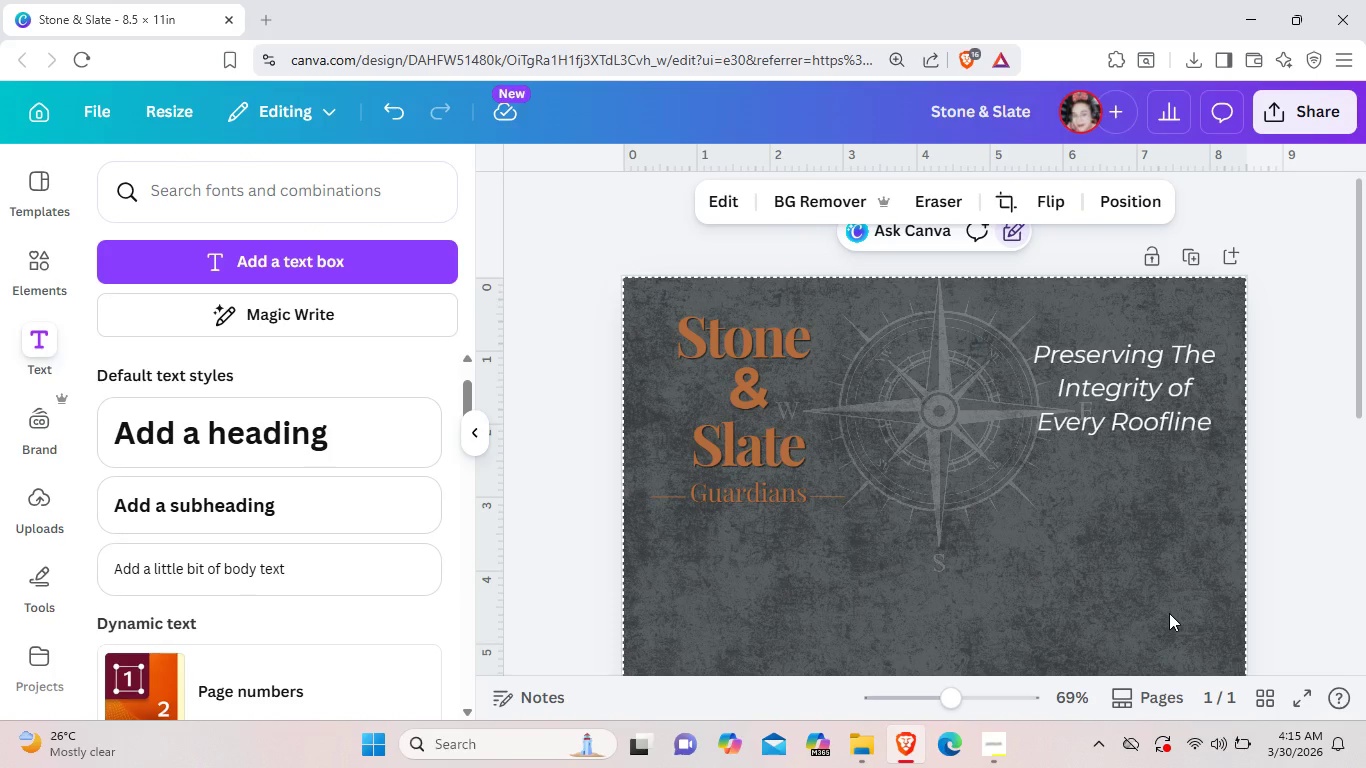 
left_click([1139, 352])
 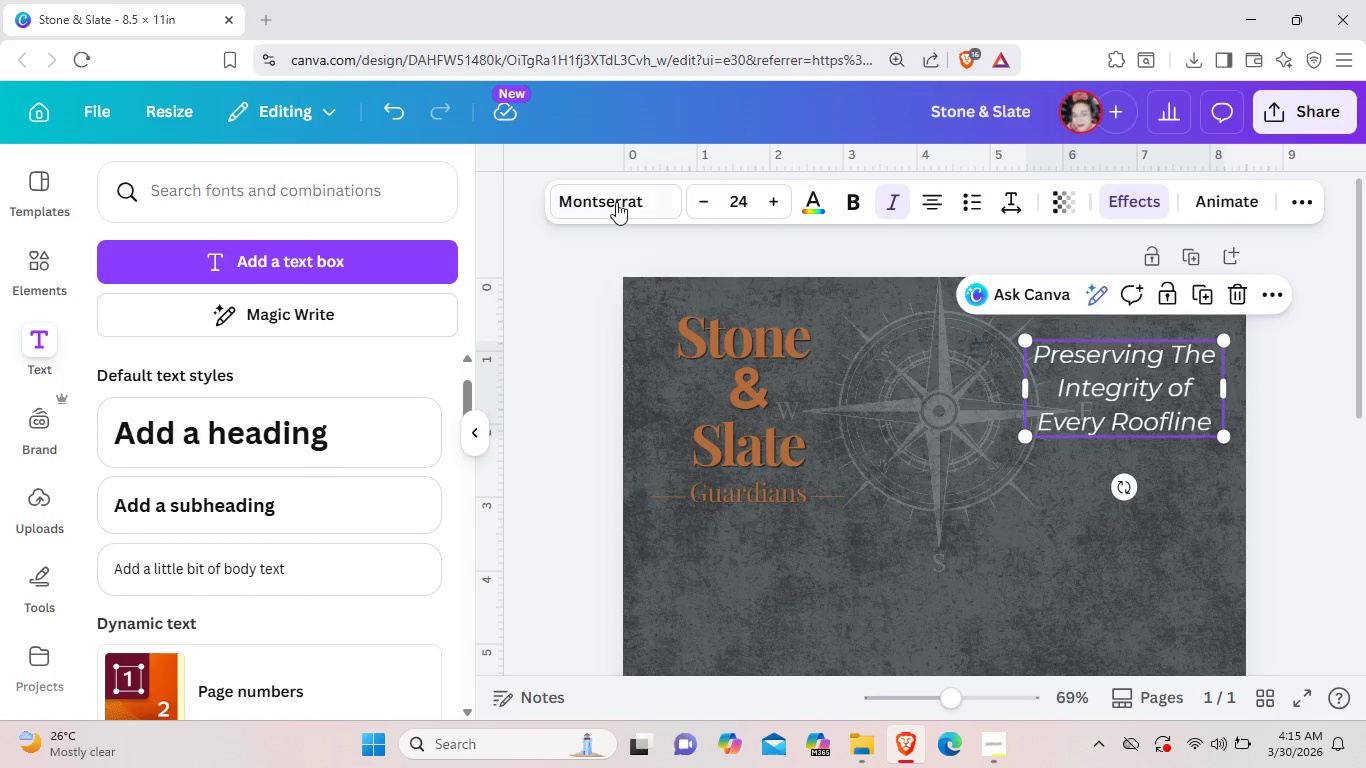 
left_click([616, 201])
 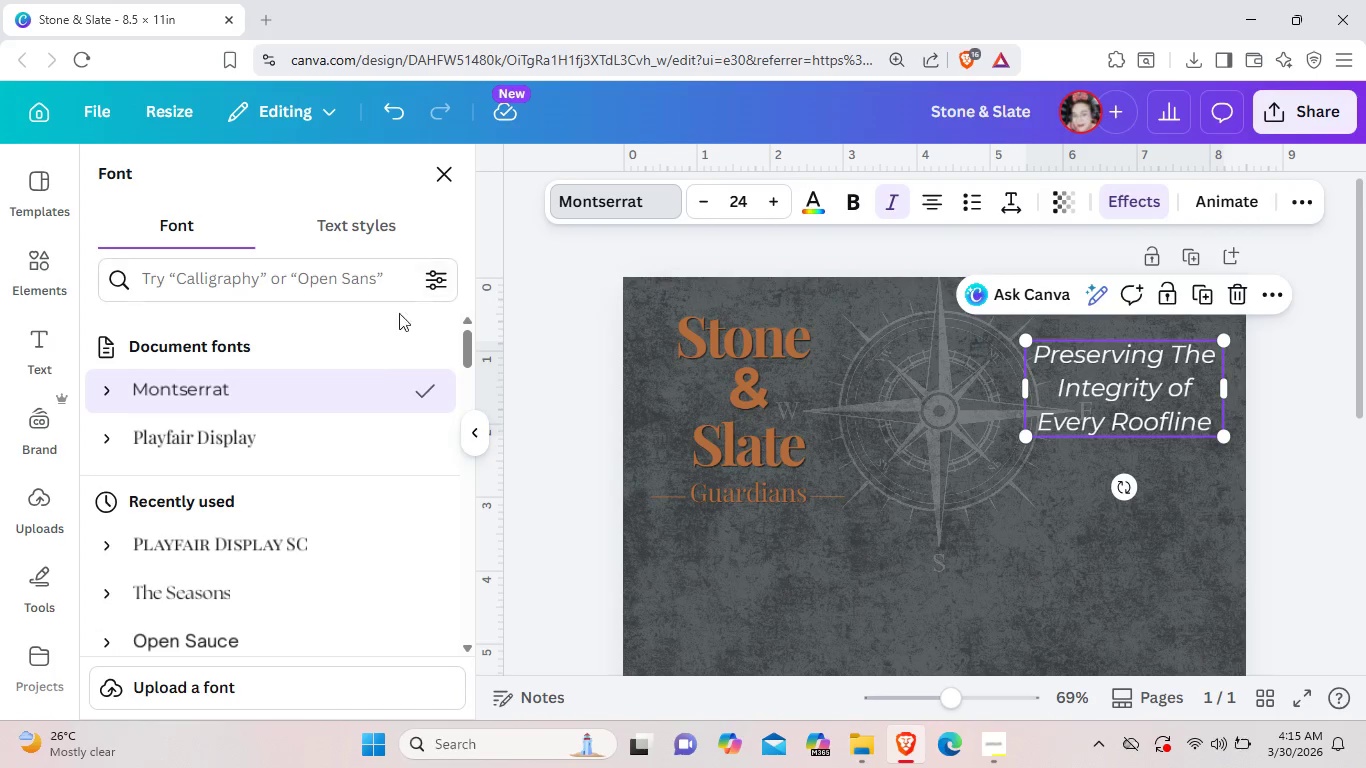 
left_click([333, 435])
 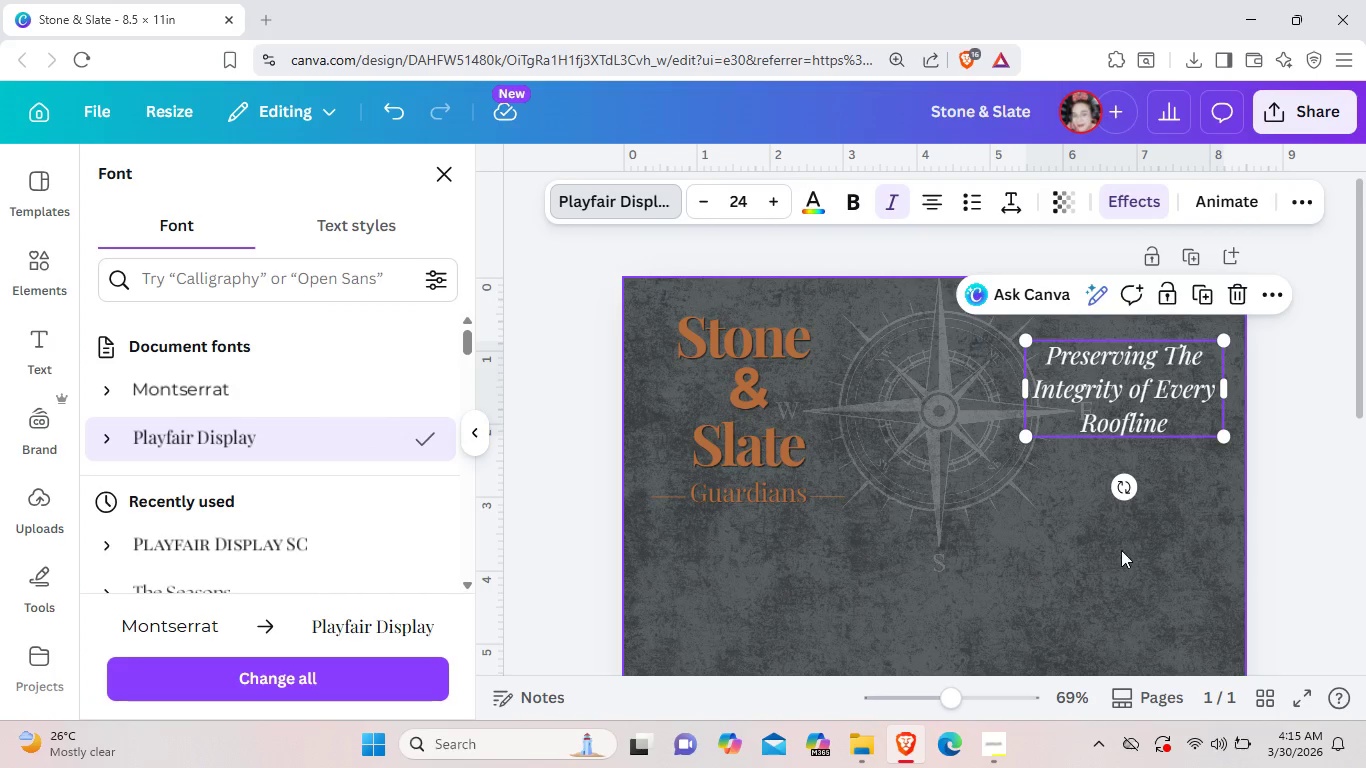 
left_click([1084, 569])
 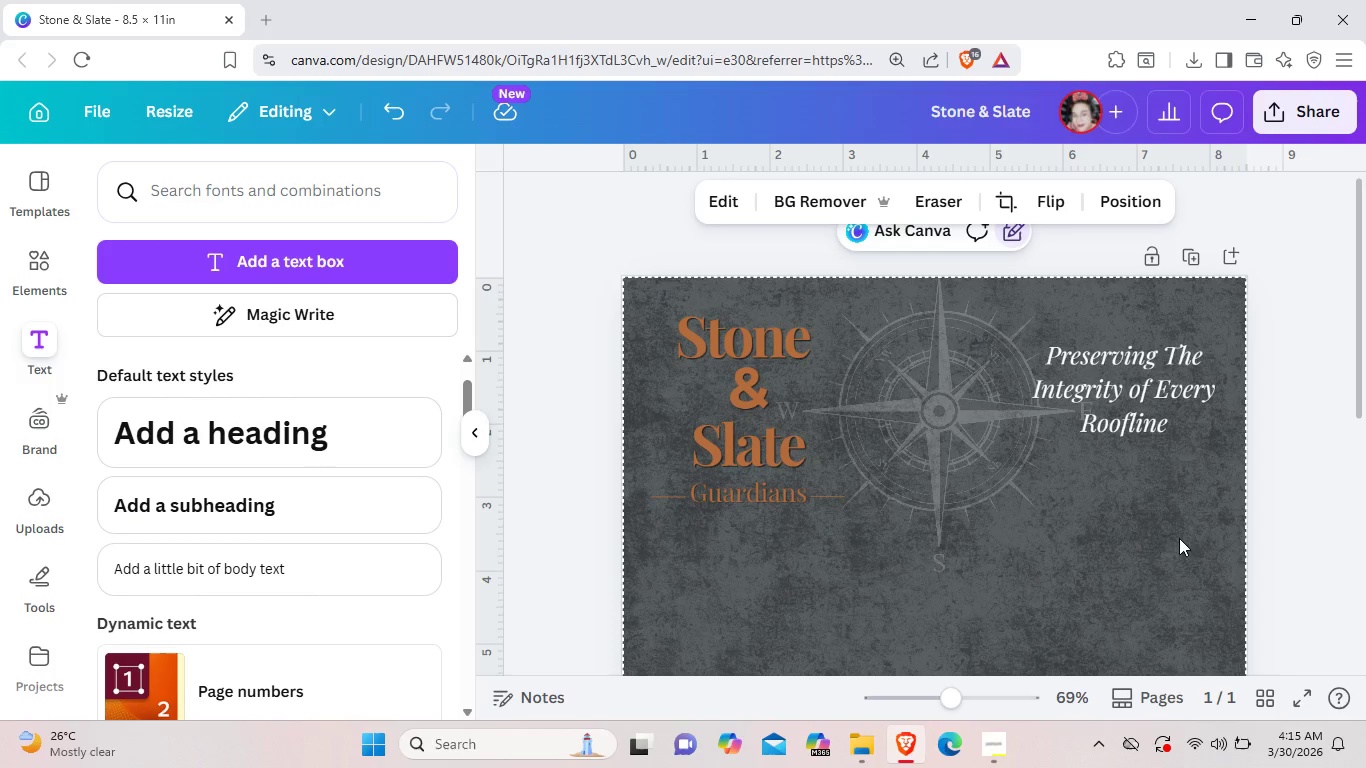 
wait(7.44)
 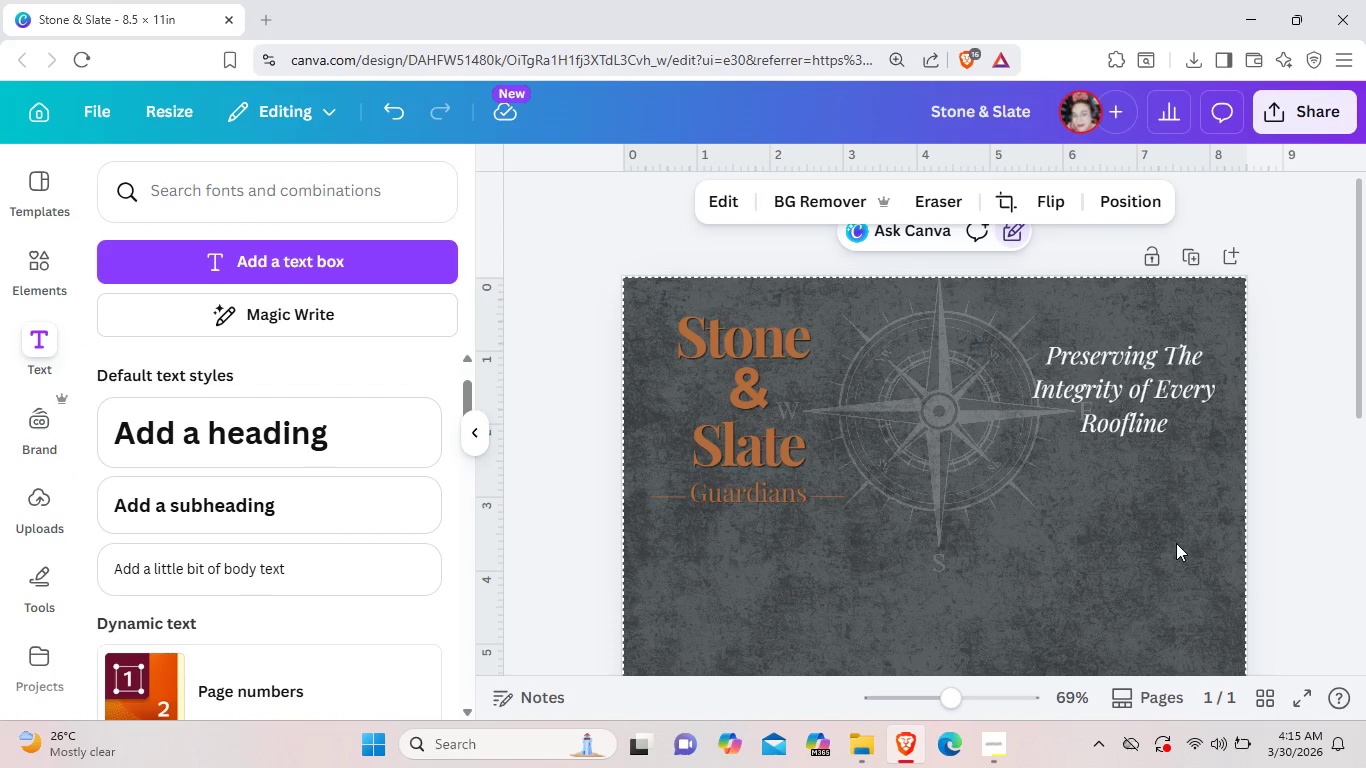 
left_click([826, 494])
 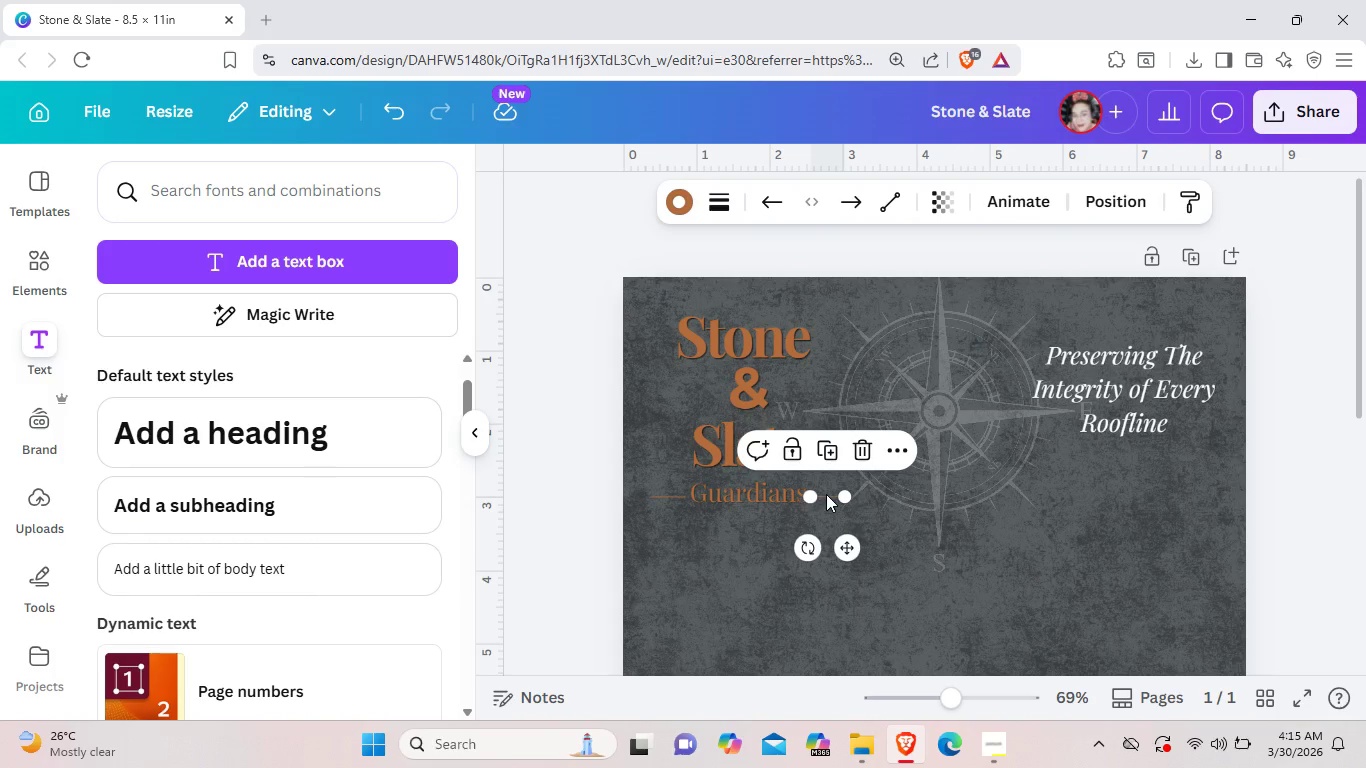 
key(Control+C)
 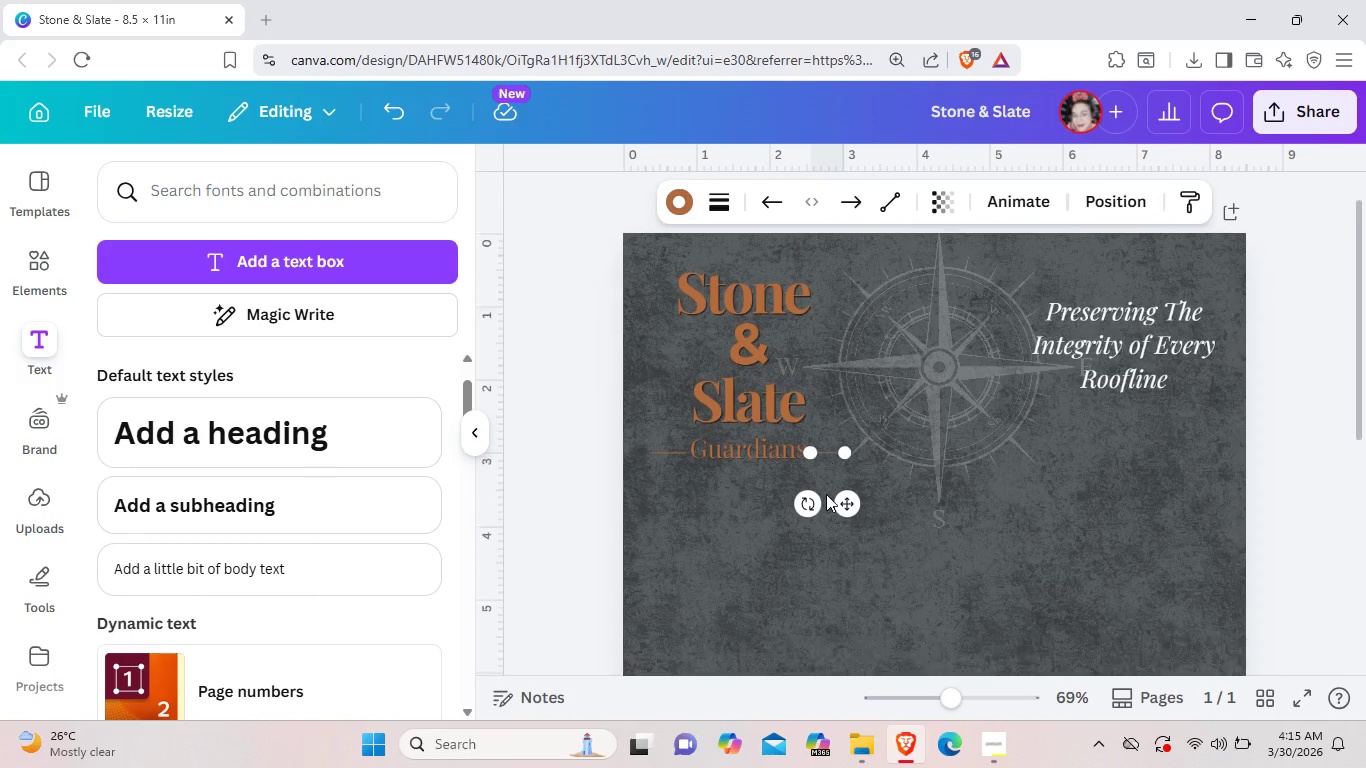 
scroll: coordinate [826, 494], scroll_direction: down, amount: 1.0
 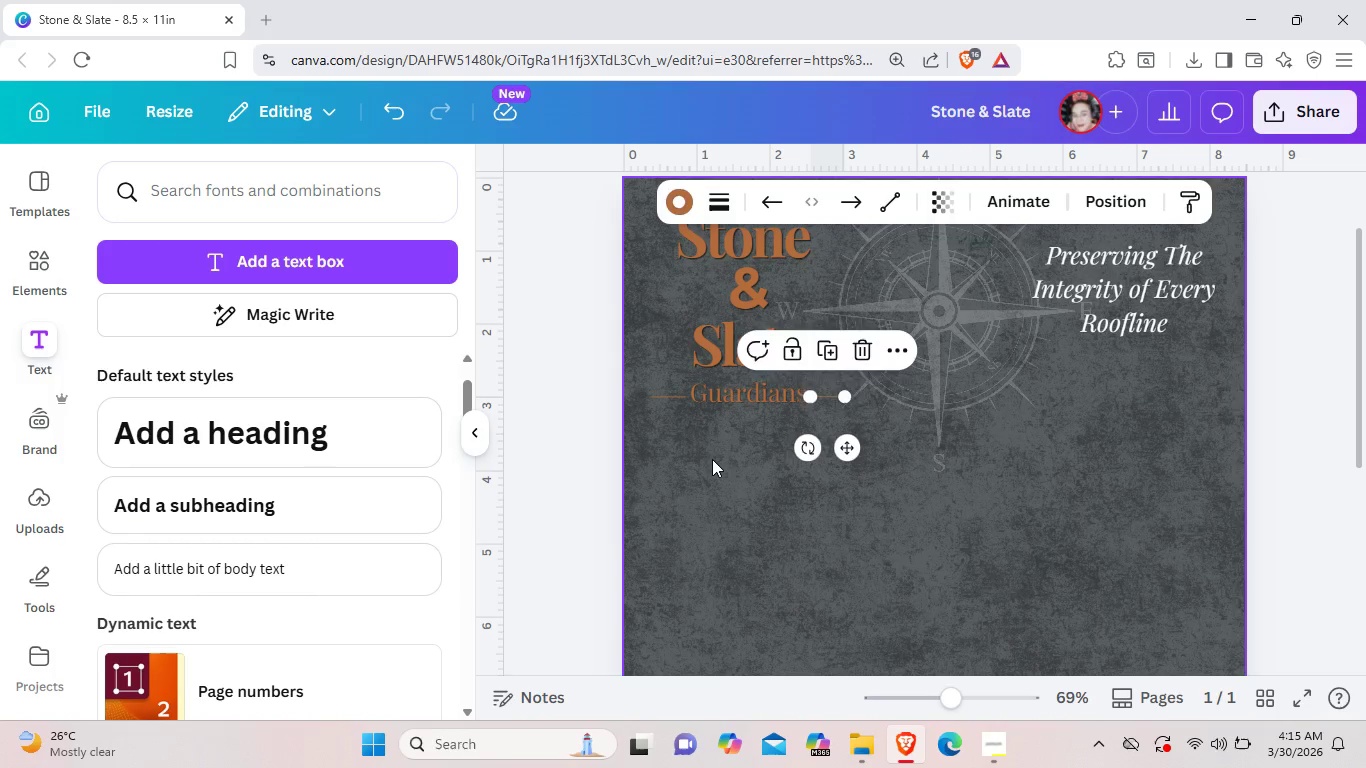 
left_click([712, 459])
 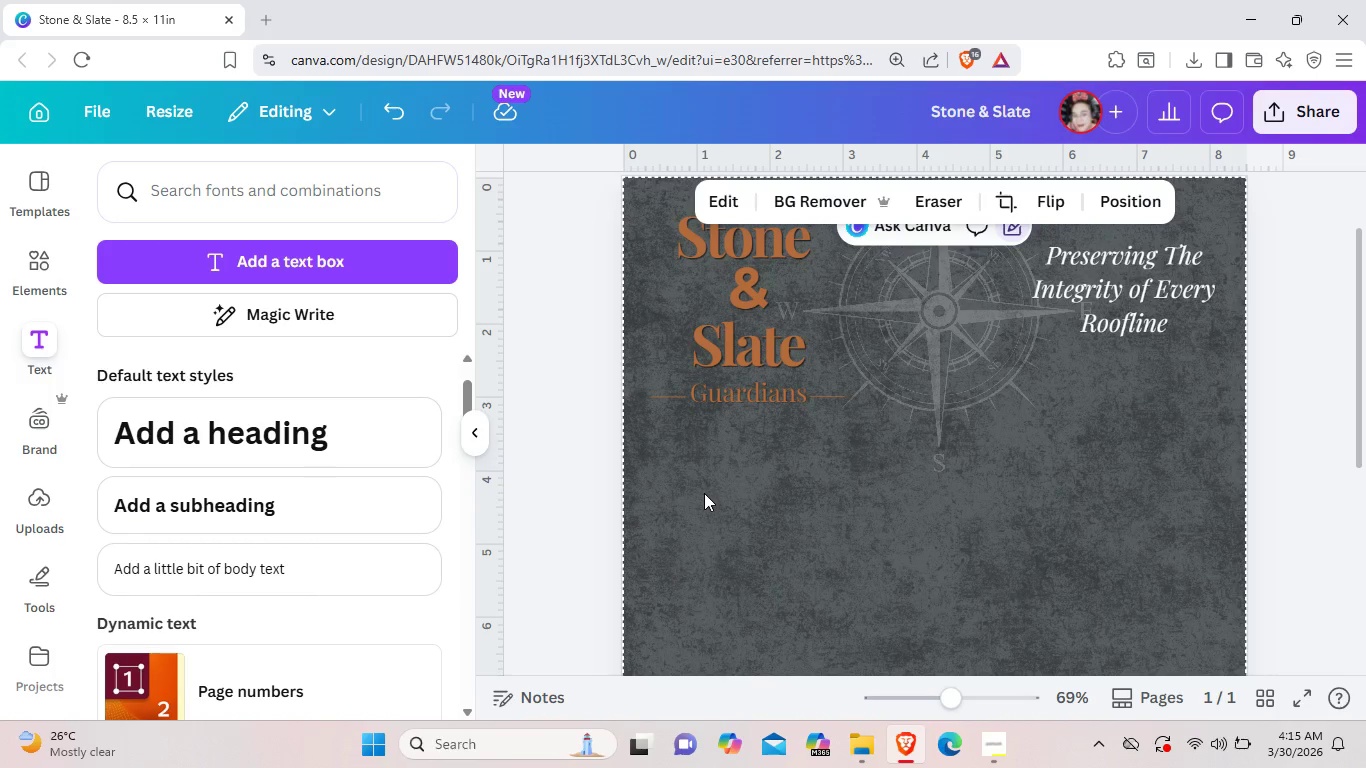 
key(Control+V)
 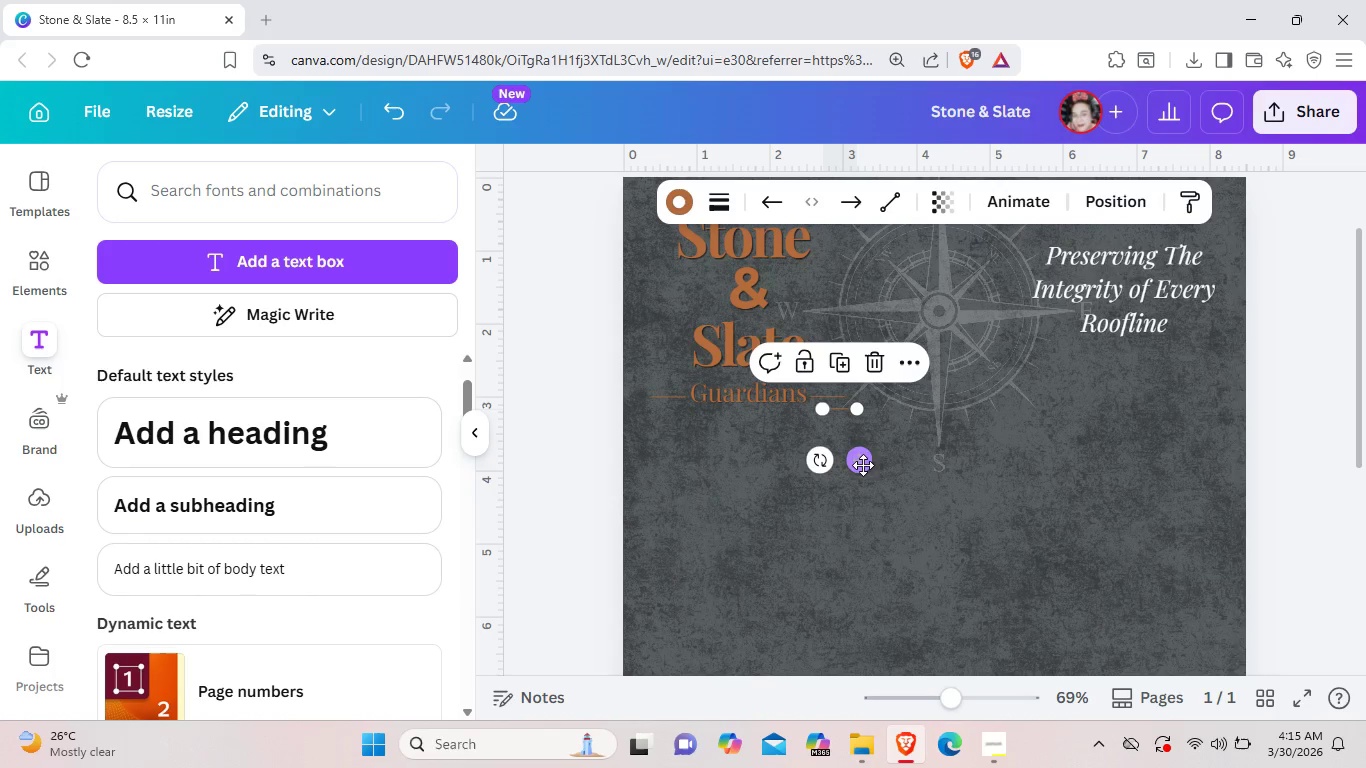 
left_click_drag(start_coordinate=[864, 464], to_coordinate=[665, 488])
 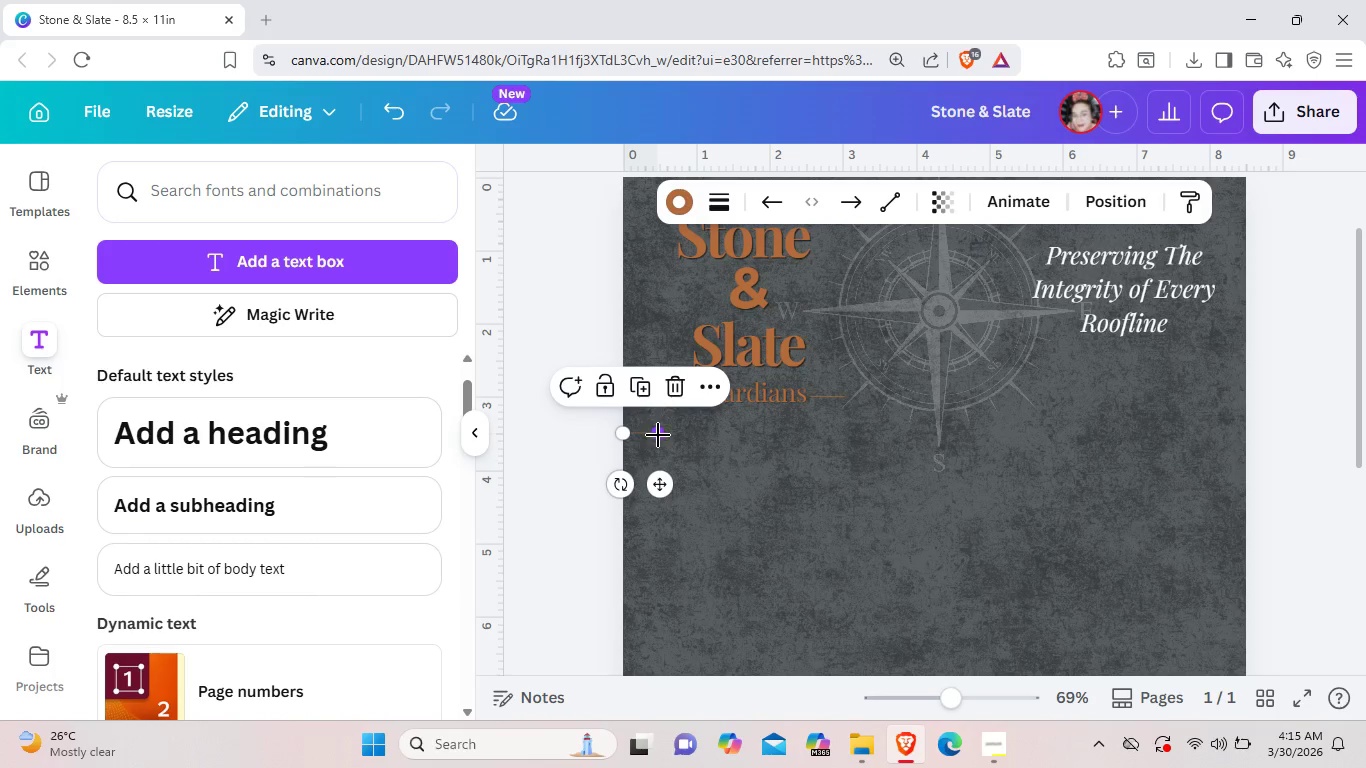 
left_click_drag(start_coordinate=[654, 435], to_coordinate=[1249, 430])
 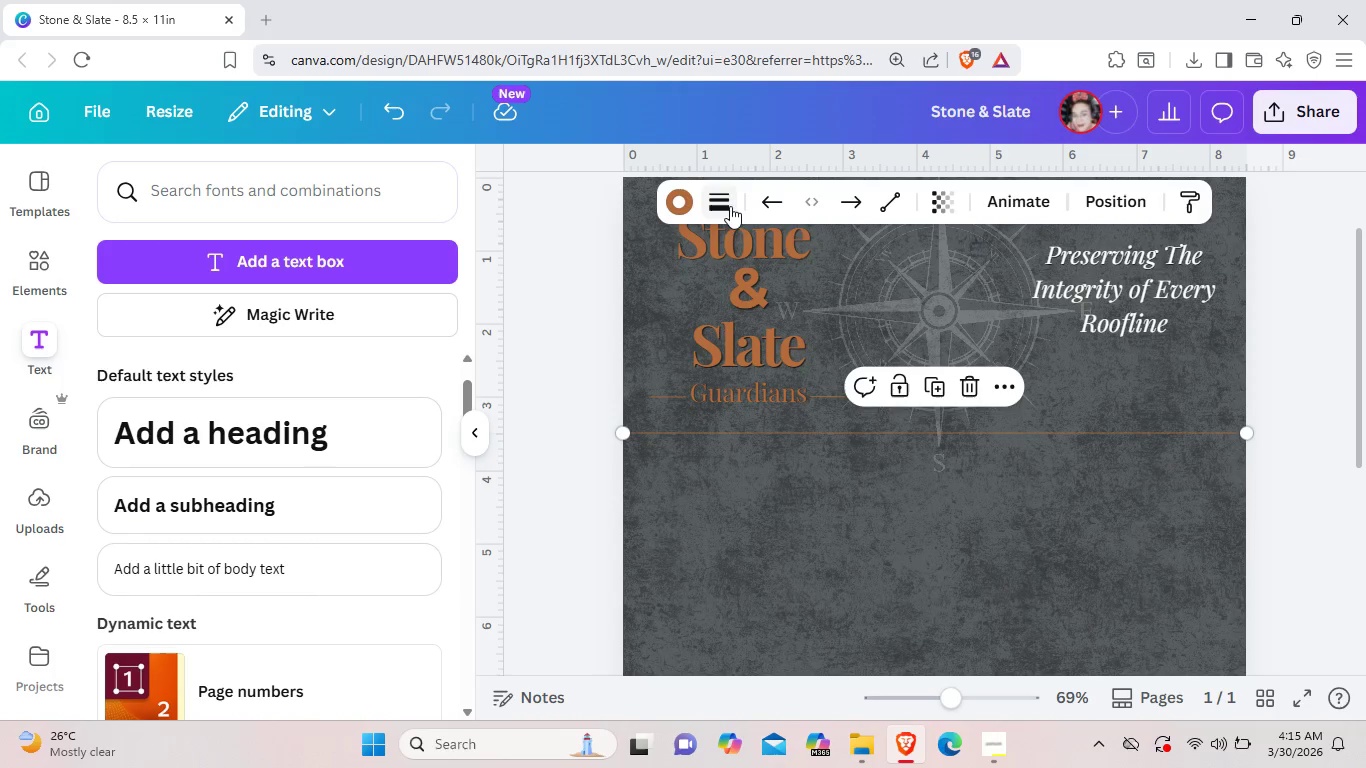 
left_click([725, 205])
 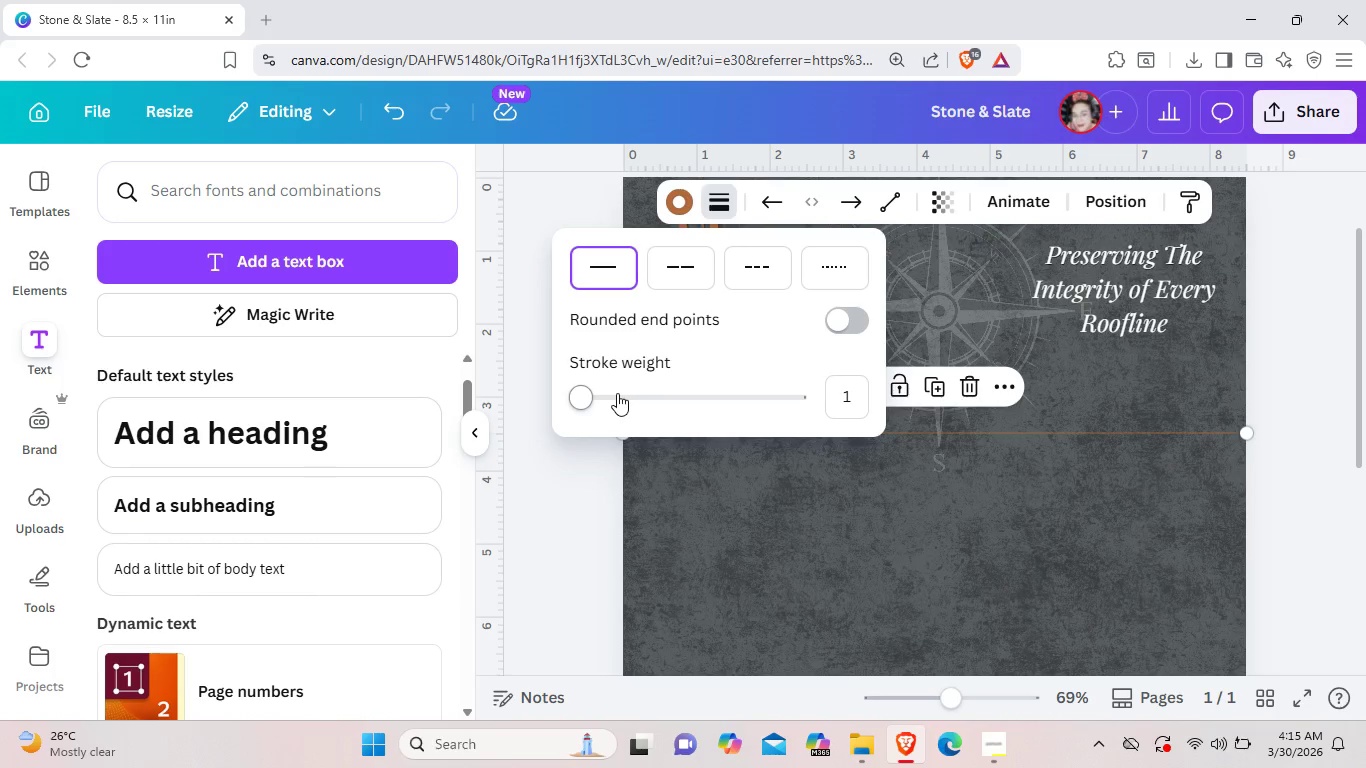 
left_click([615, 393])
 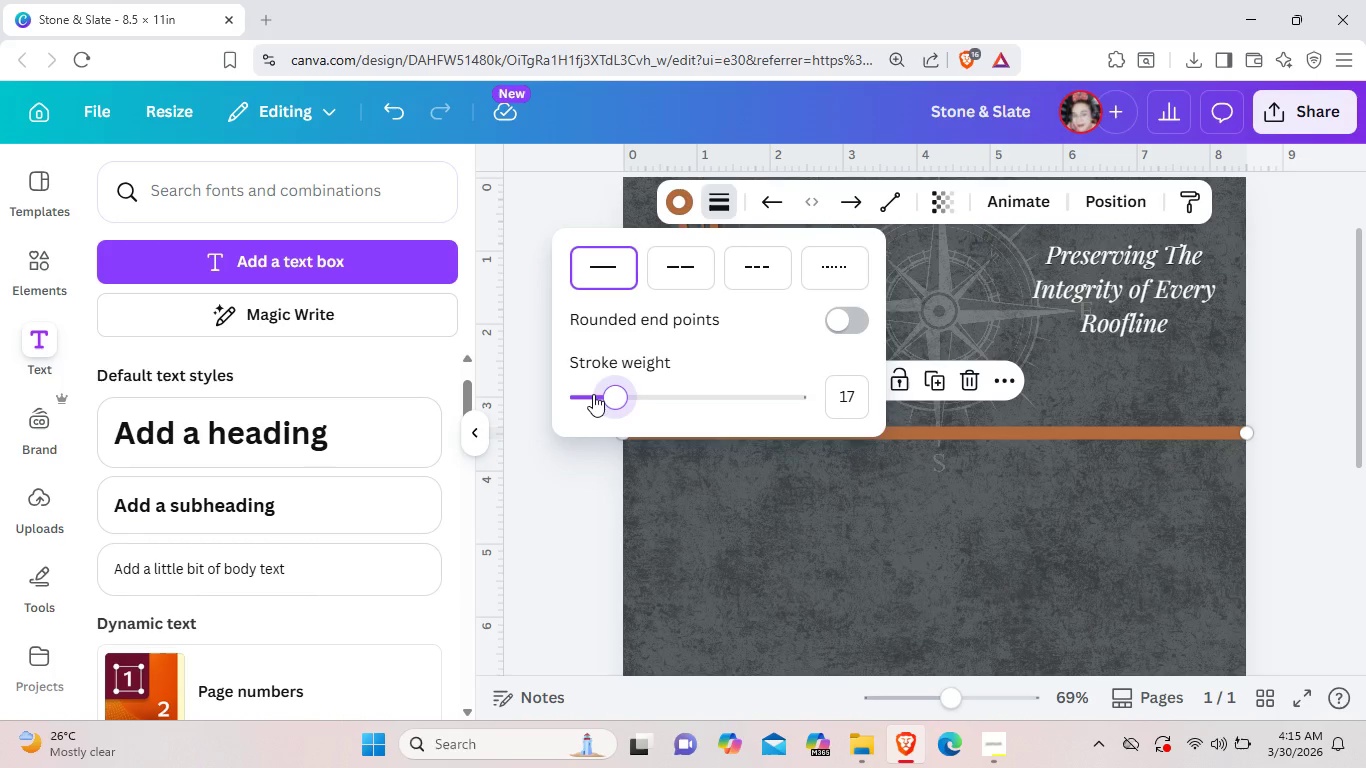 
left_click([590, 394])
 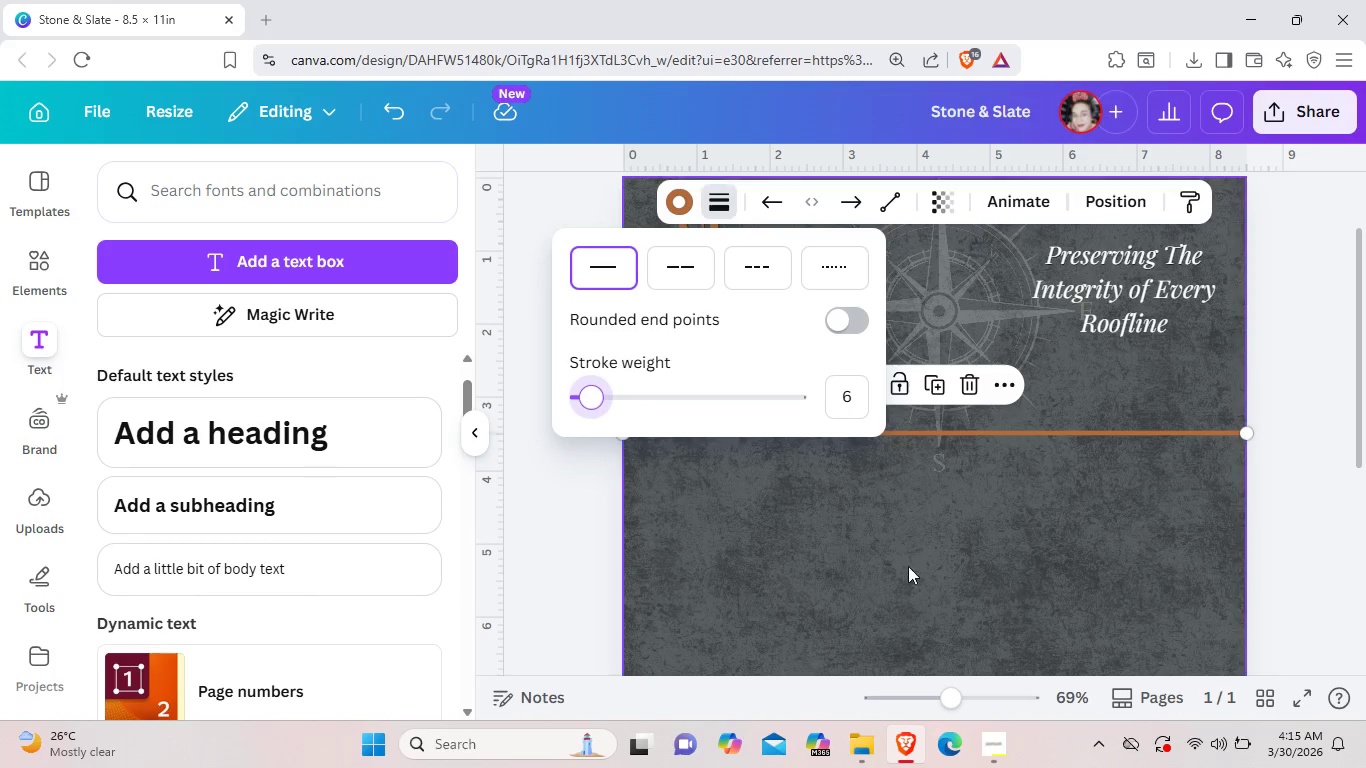 
left_click([935, 566])
 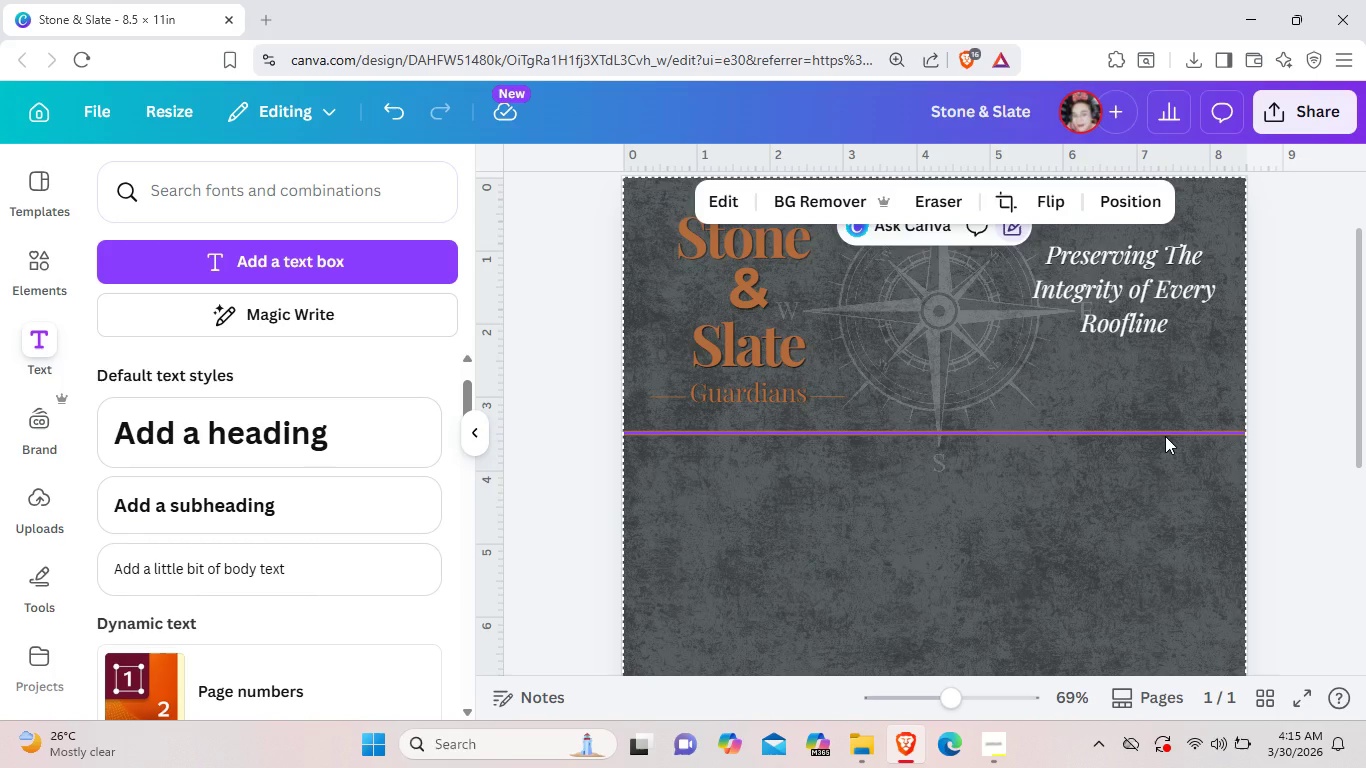 
left_click([1165, 436])
 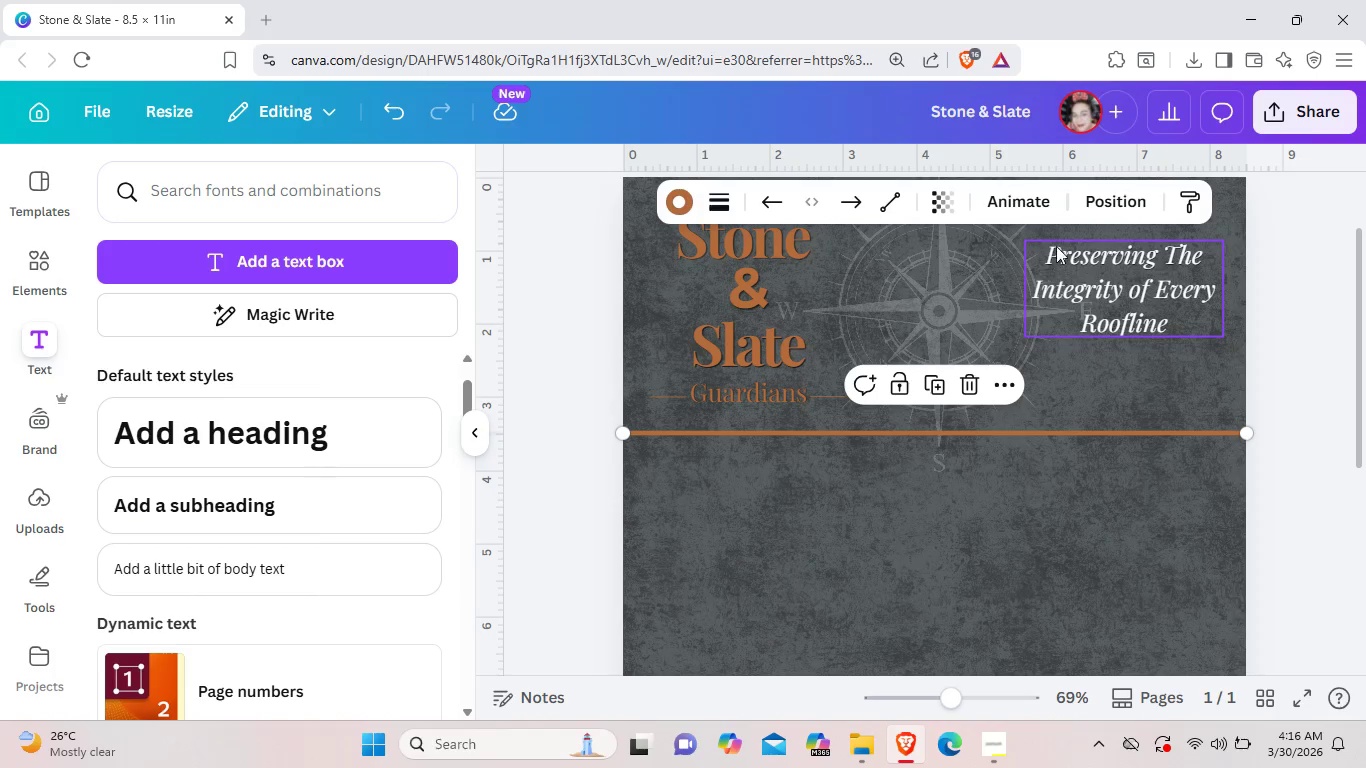 
wait(11.33)
 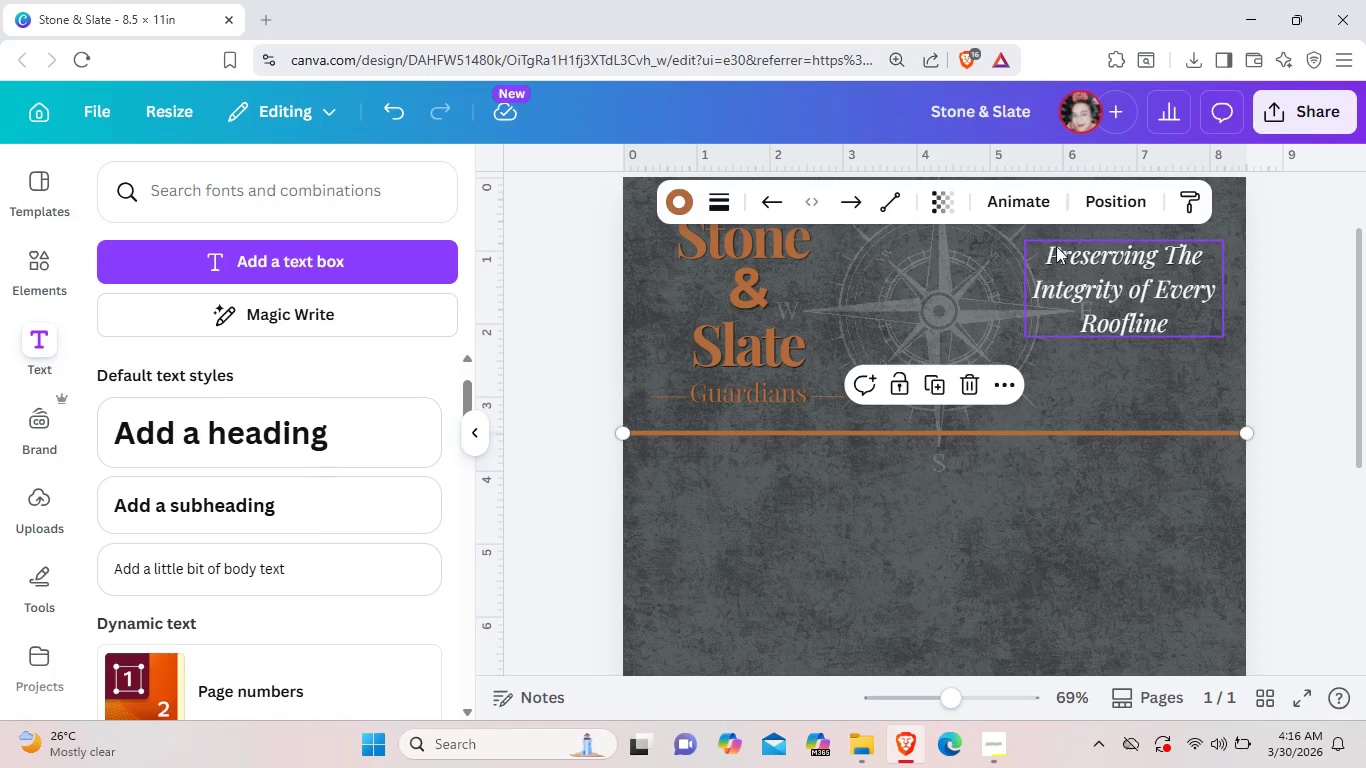 
left_click([734, 204])
 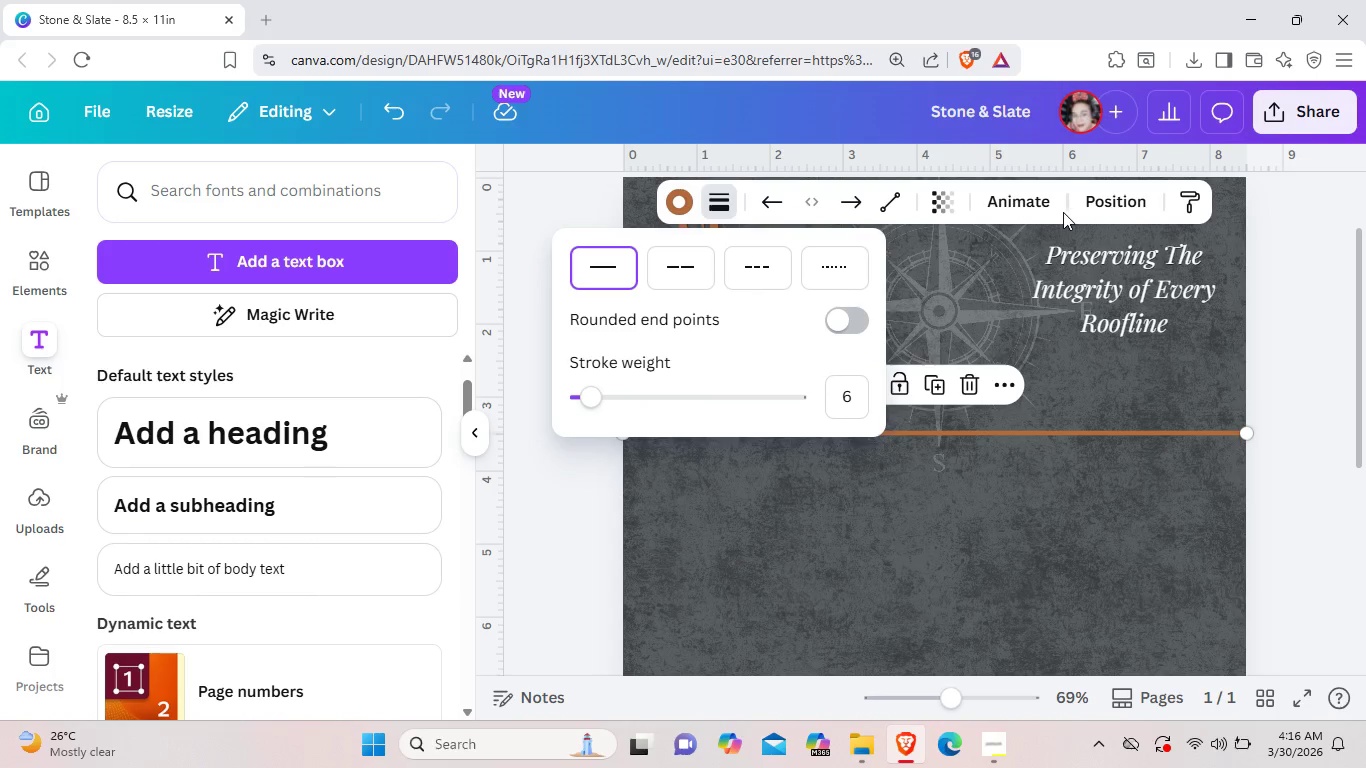 
left_click([1035, 198])
 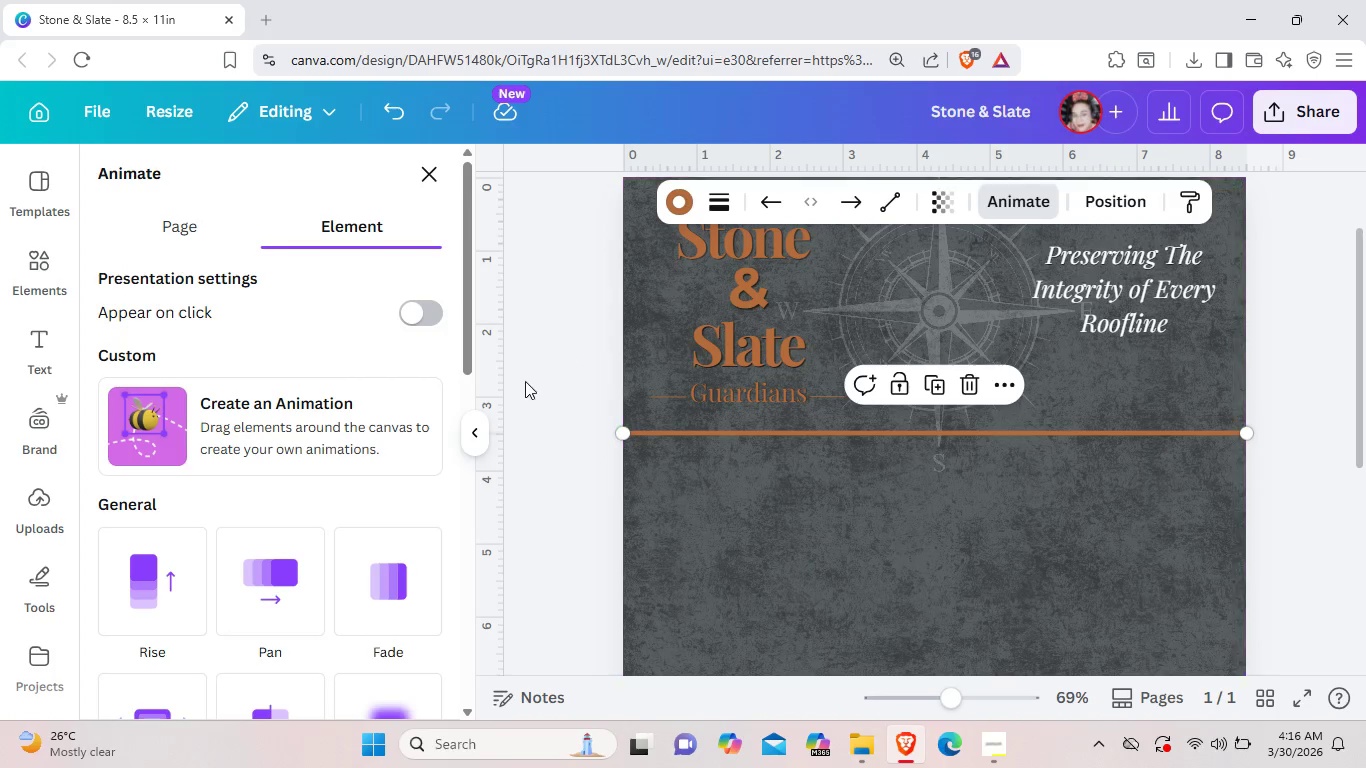 
scroll: coordinate [353, 608], scroll_direction: down, amount: 8.0
 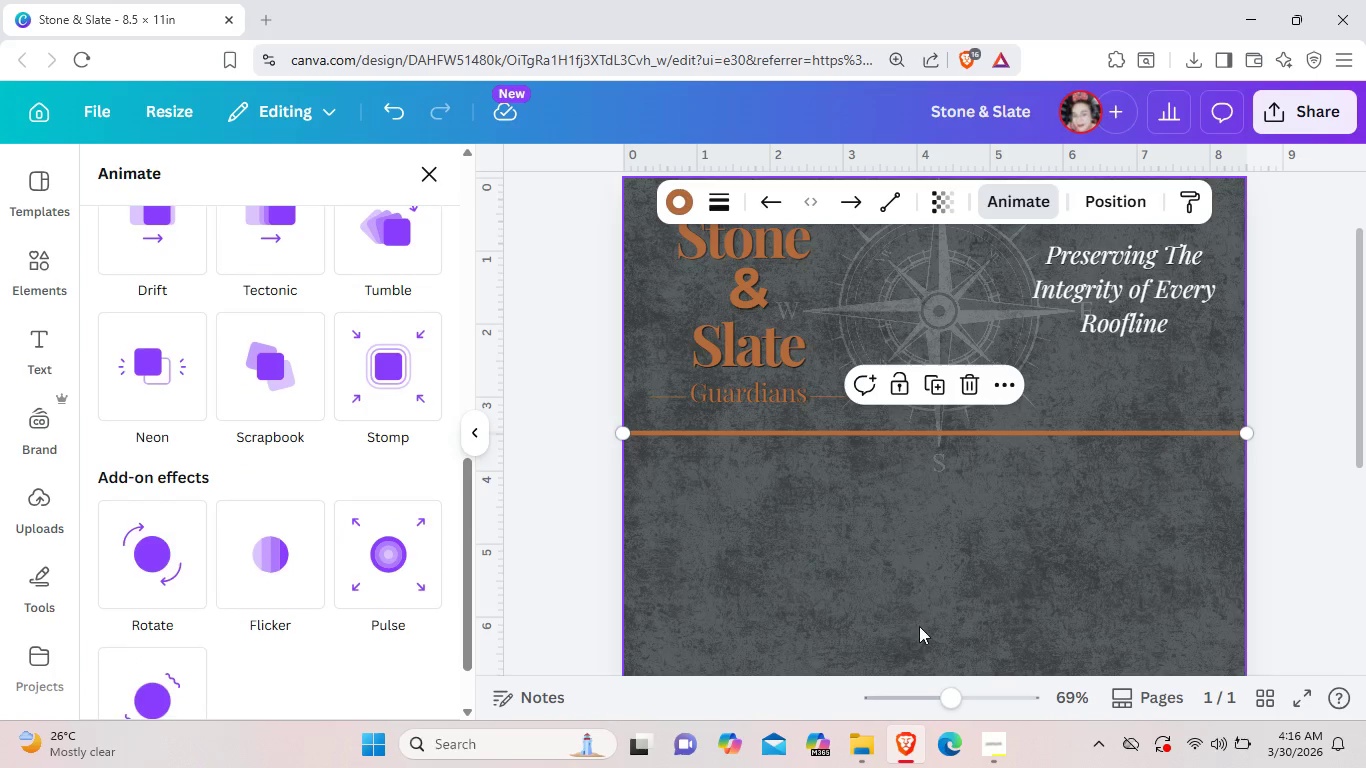 
scroll: coordinate [921, 626], scroll_direction: up, amount: 5.0
 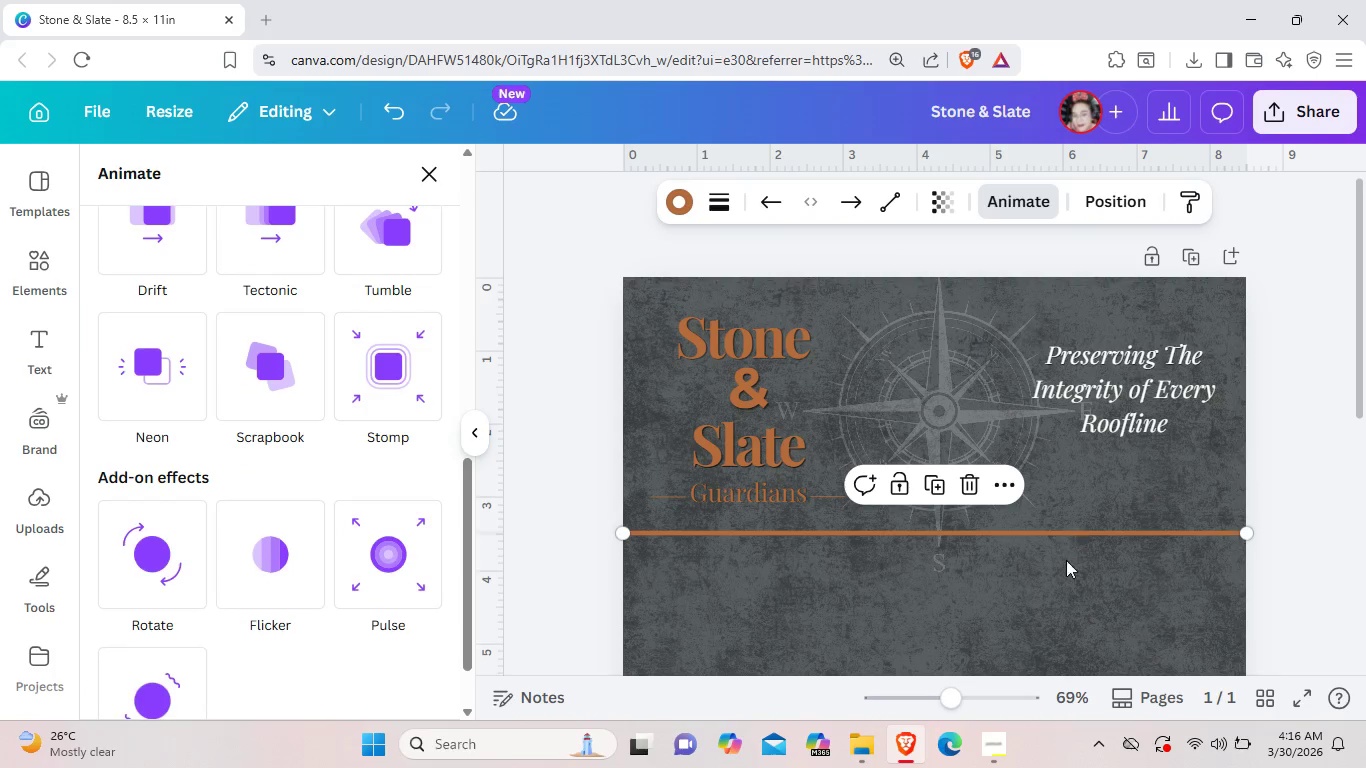 
left_click([1066, 585])
 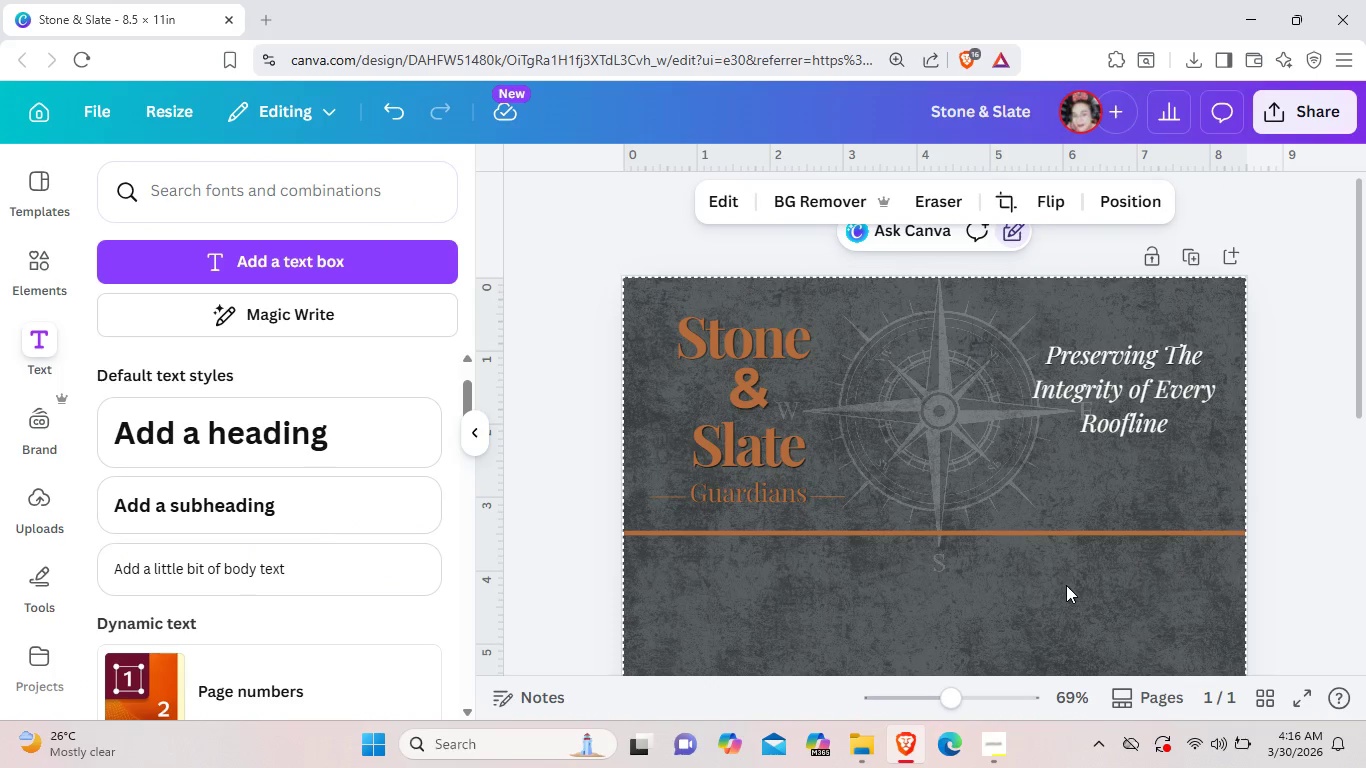 
scroll: coordinate [1066, 585], scroll_direction: down, amount: 2.0
 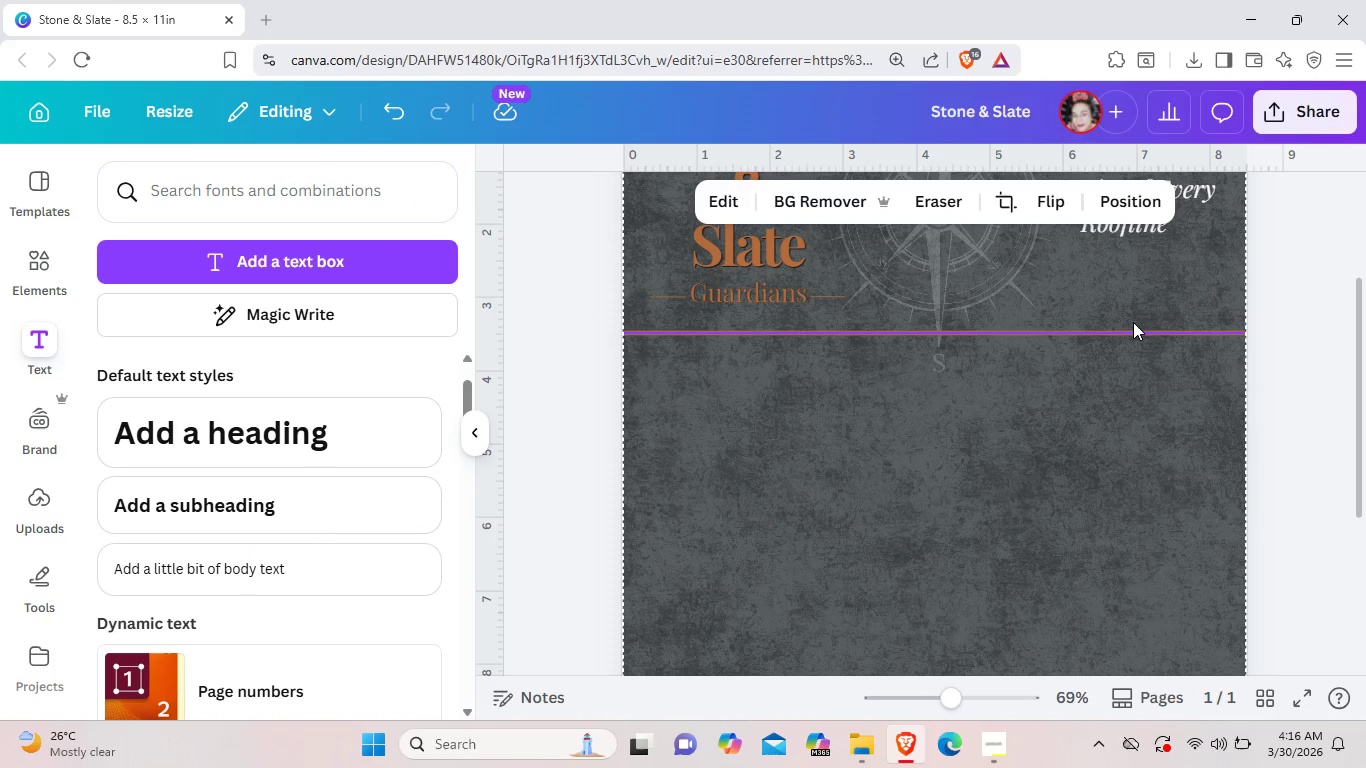 
left_click([1132, 324])
 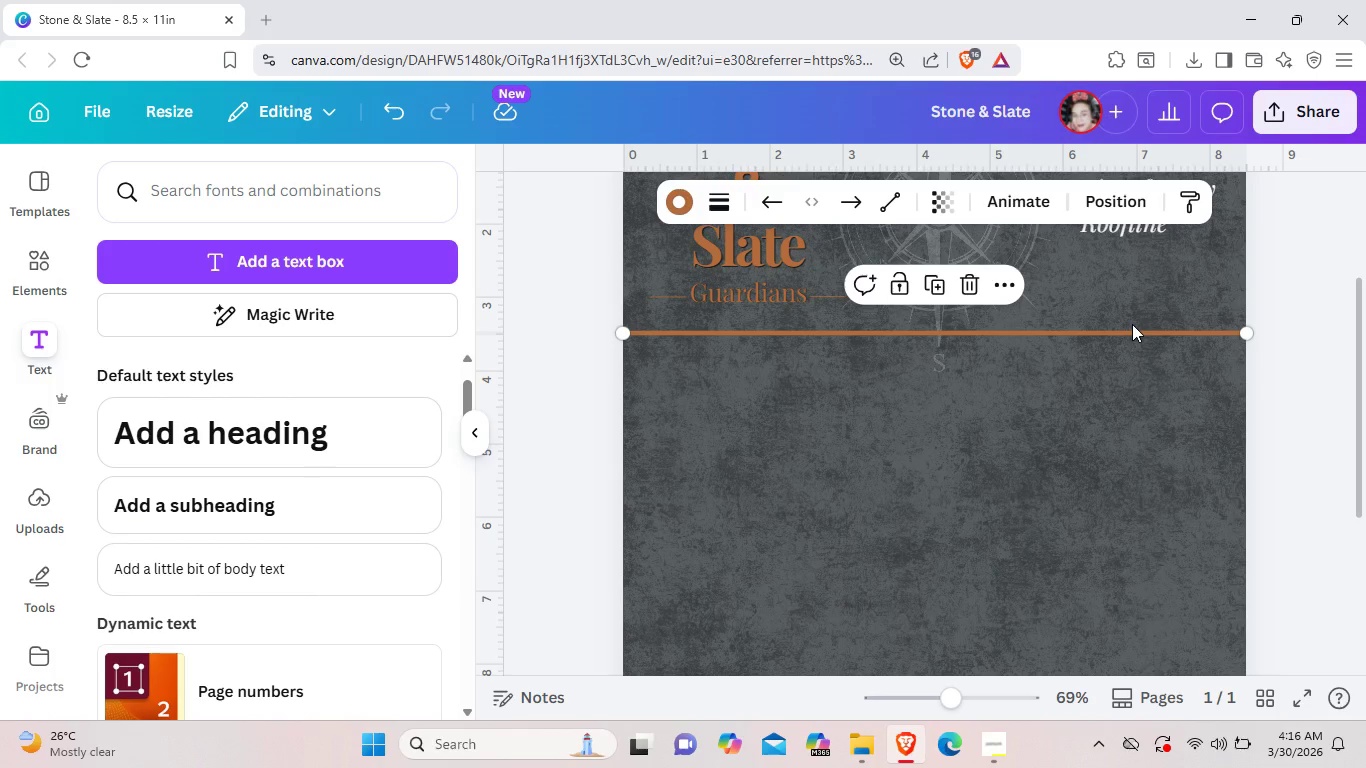 
key(Backspace)
 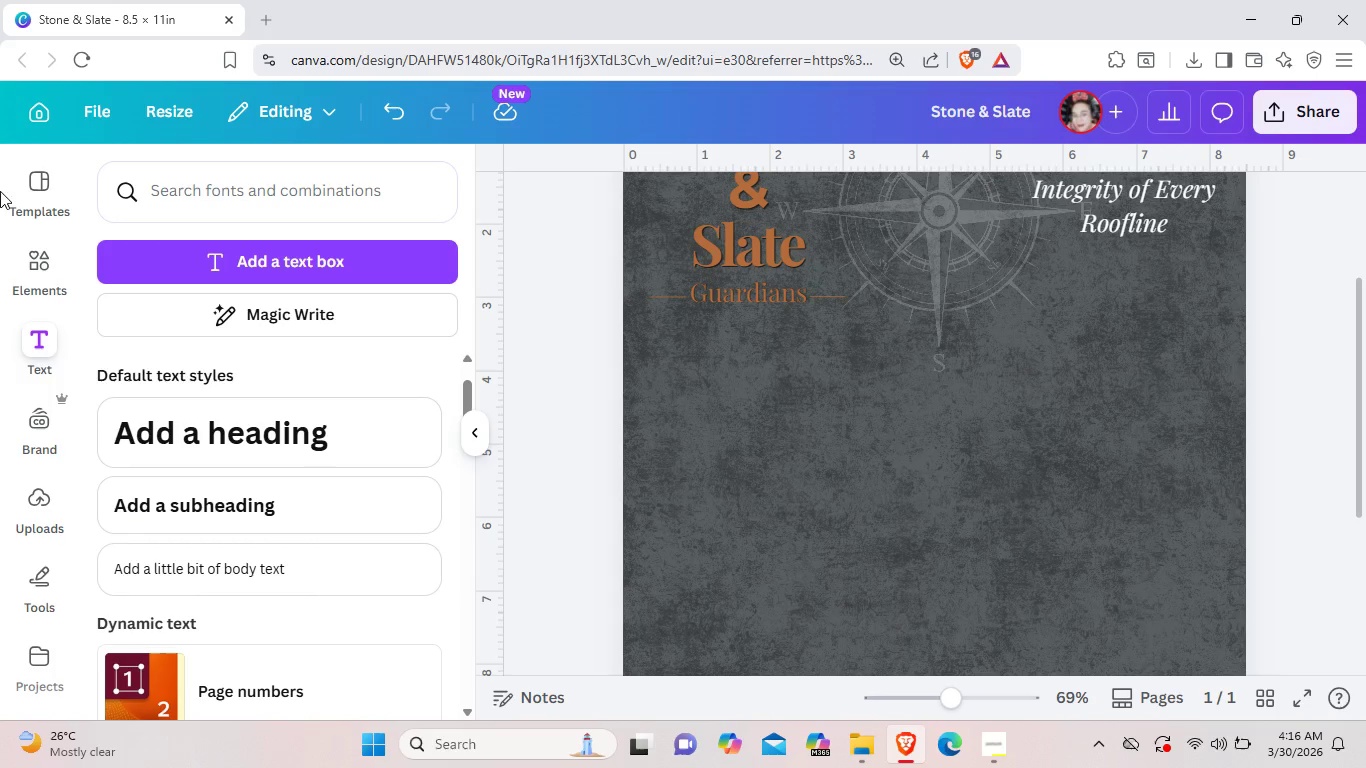 
left_click([32, 265])
 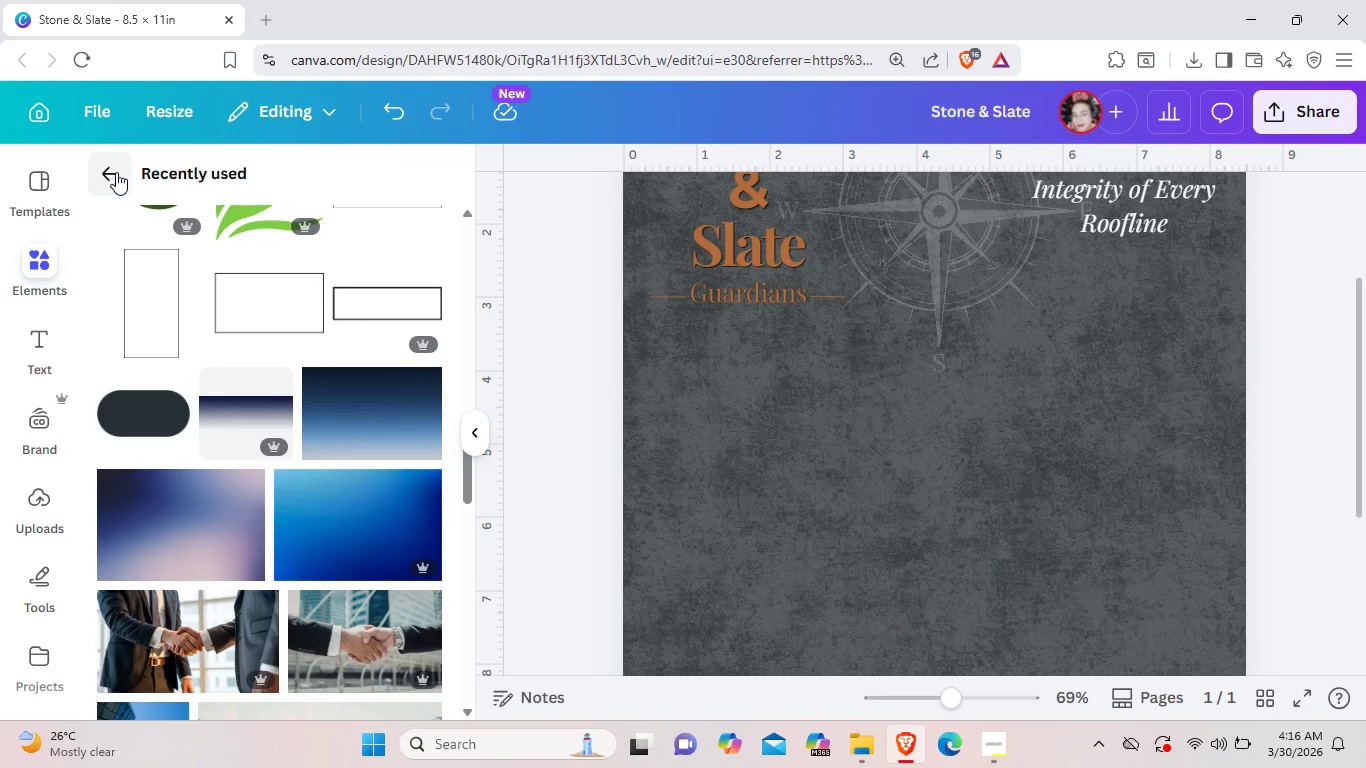 
left_click([114, 175])
 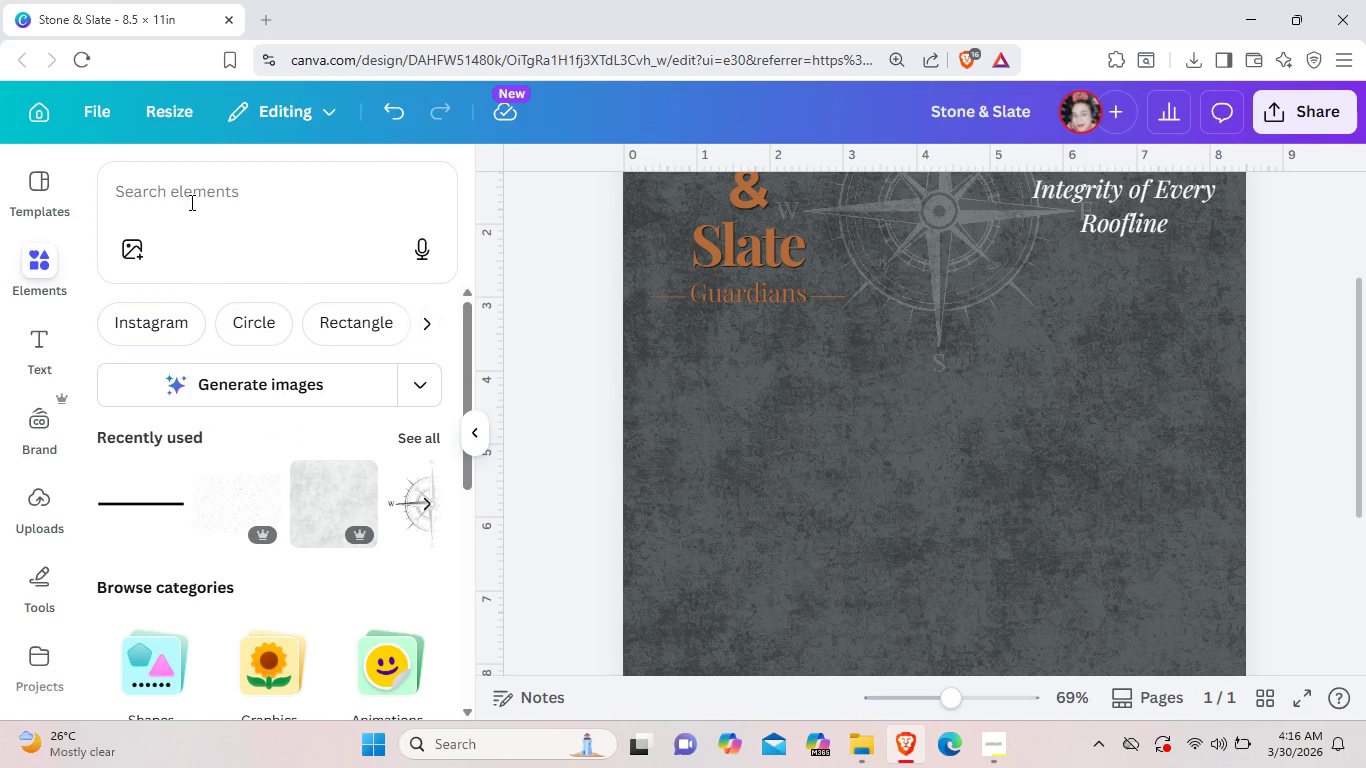 
left_click([190, 202])
 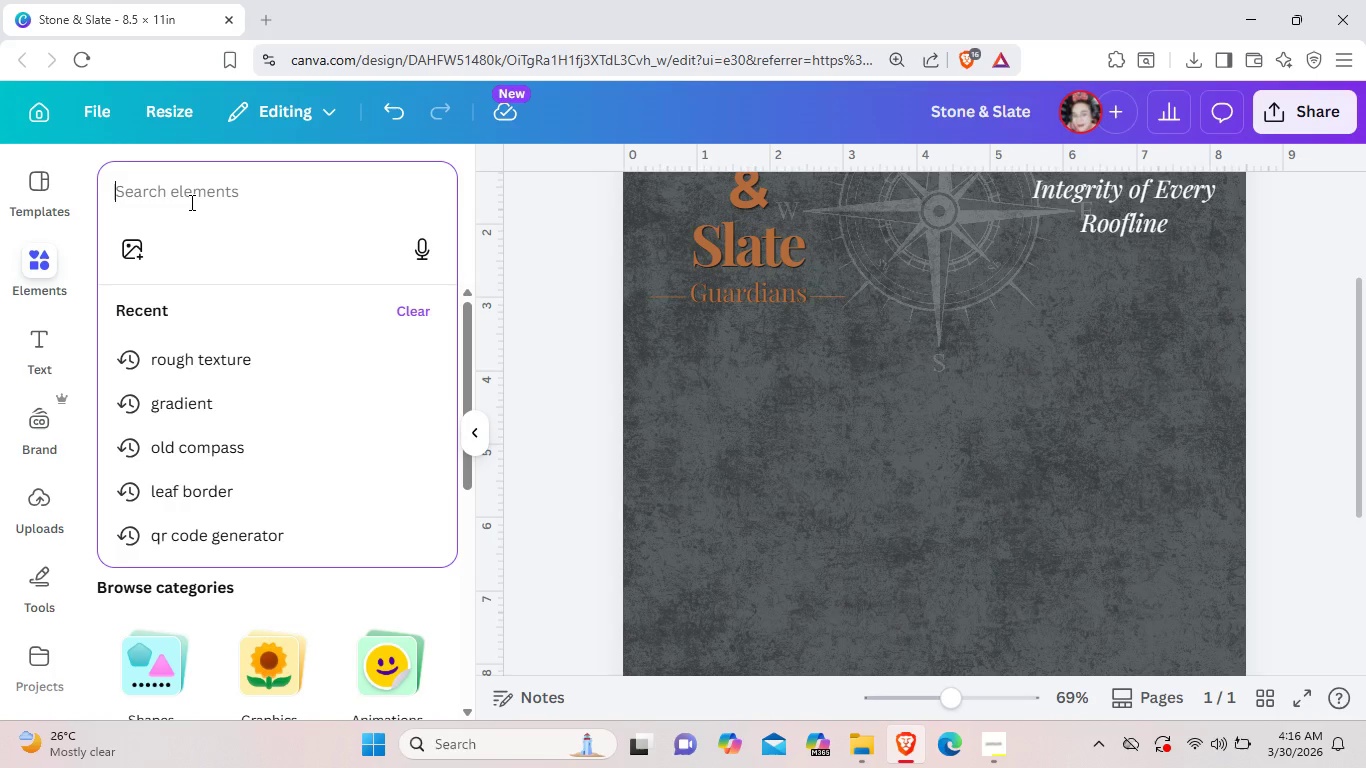 
type(Rectangle frame)
 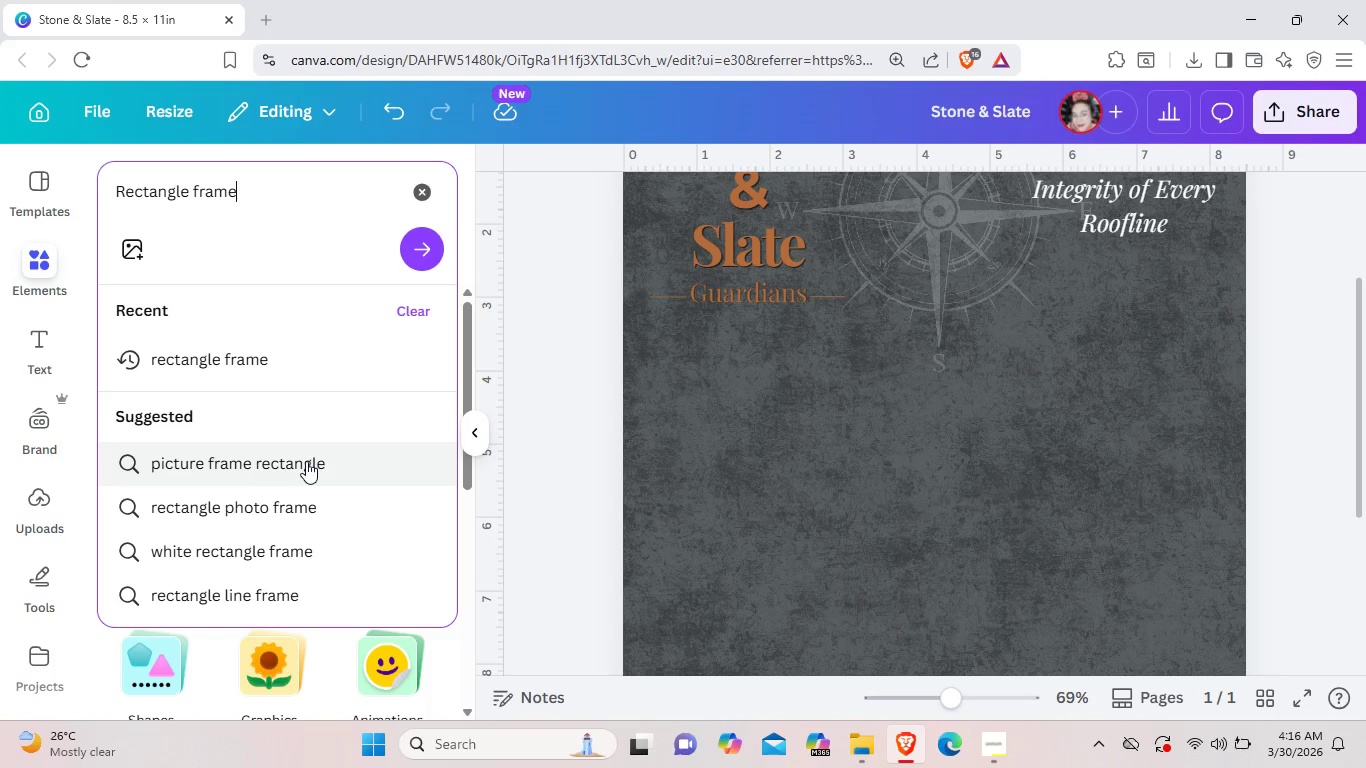 
wait(5.09)
 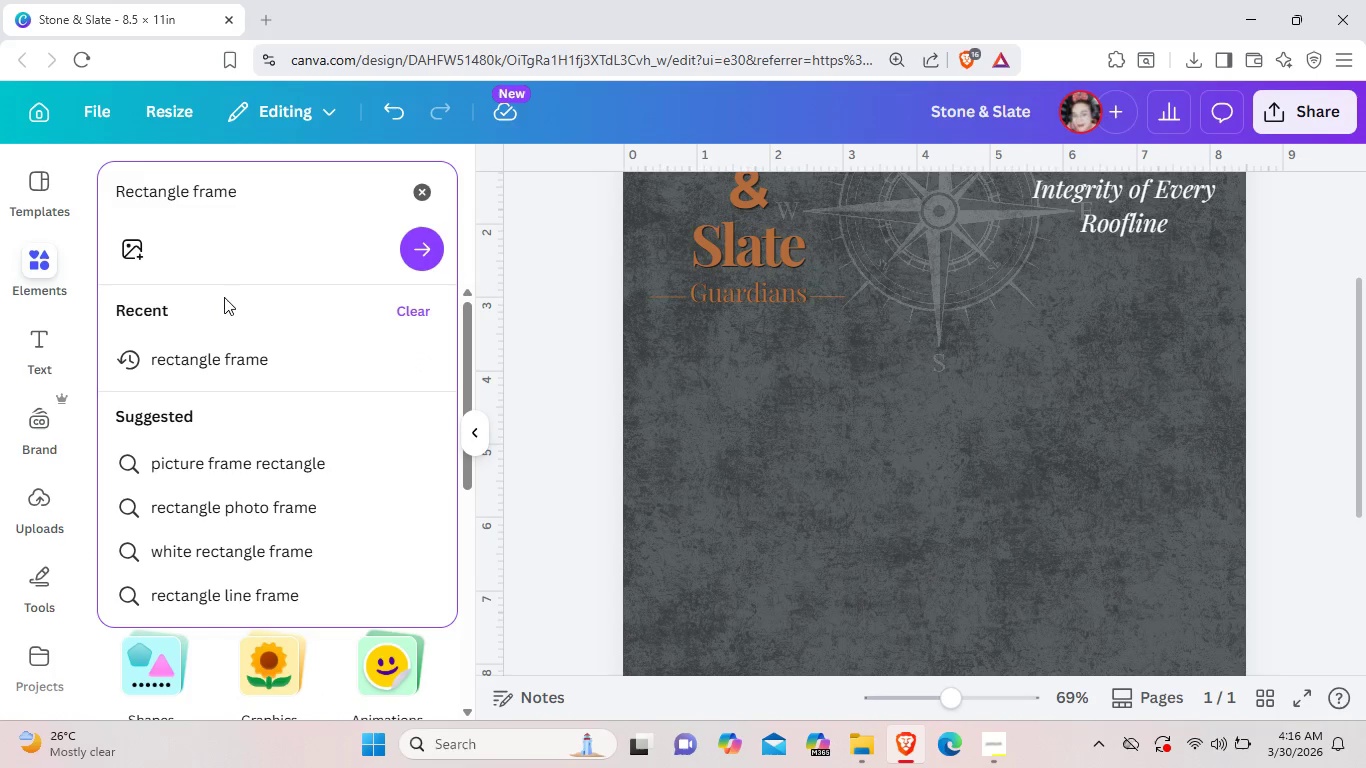 
left_click([291, 584])
 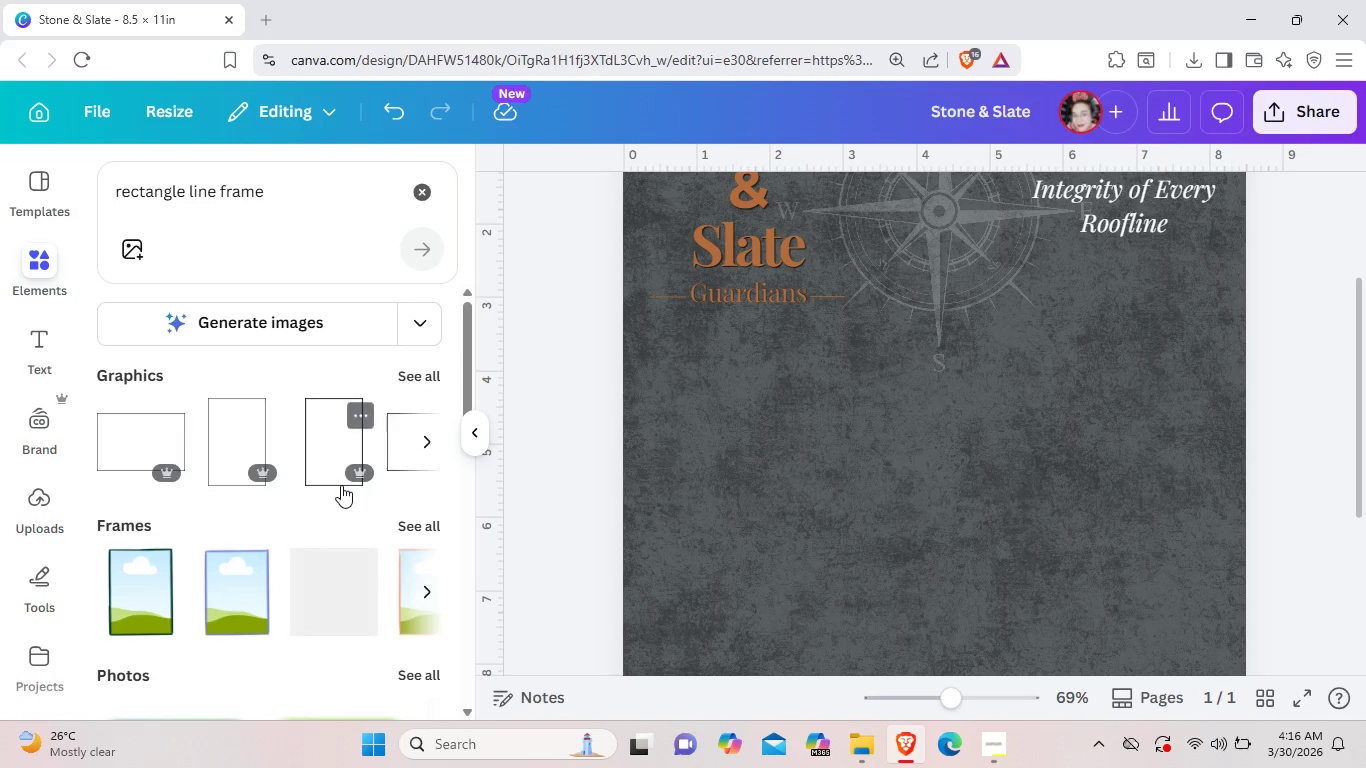 
scroll: coordinate [341, 486], scroll_direction: down, amount: 2.0
 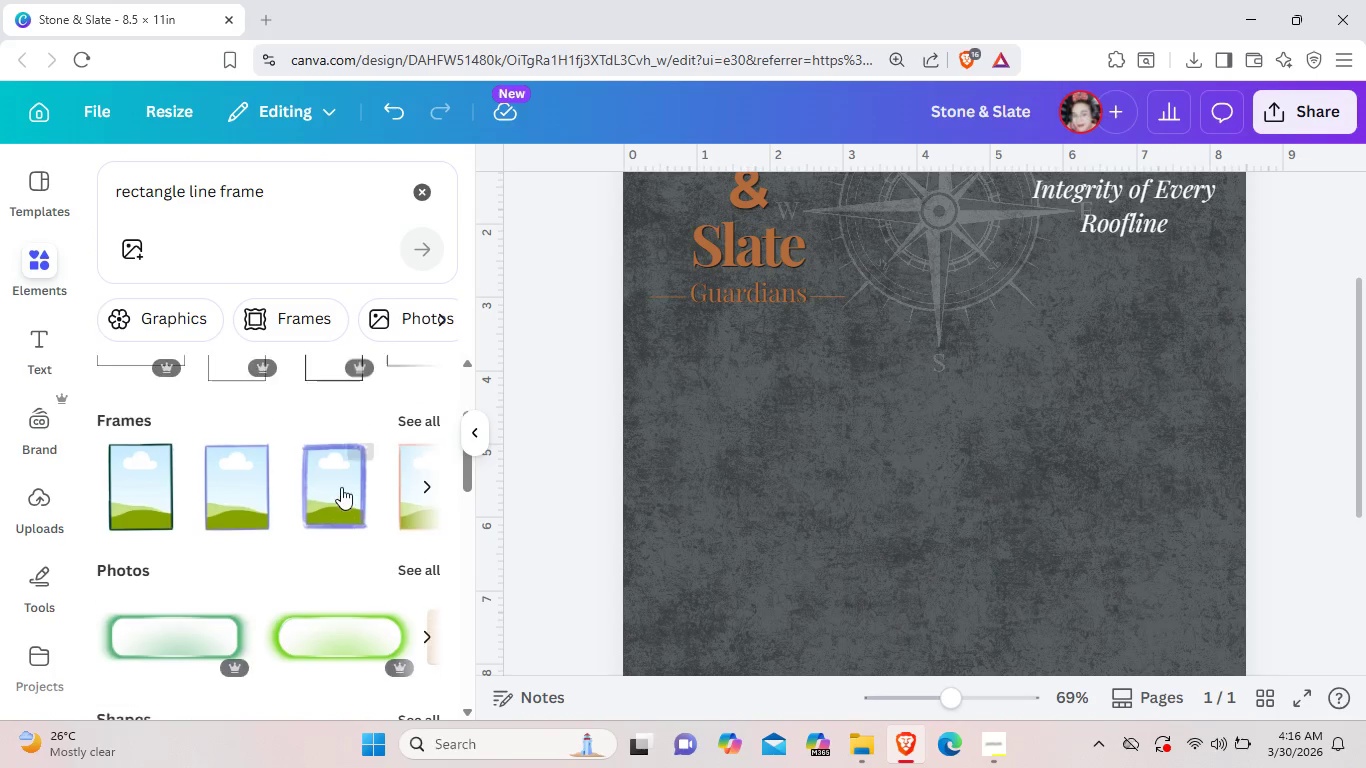 
scroll: coordinate [341, 487], scroll_direction: up, amount: 2.0
 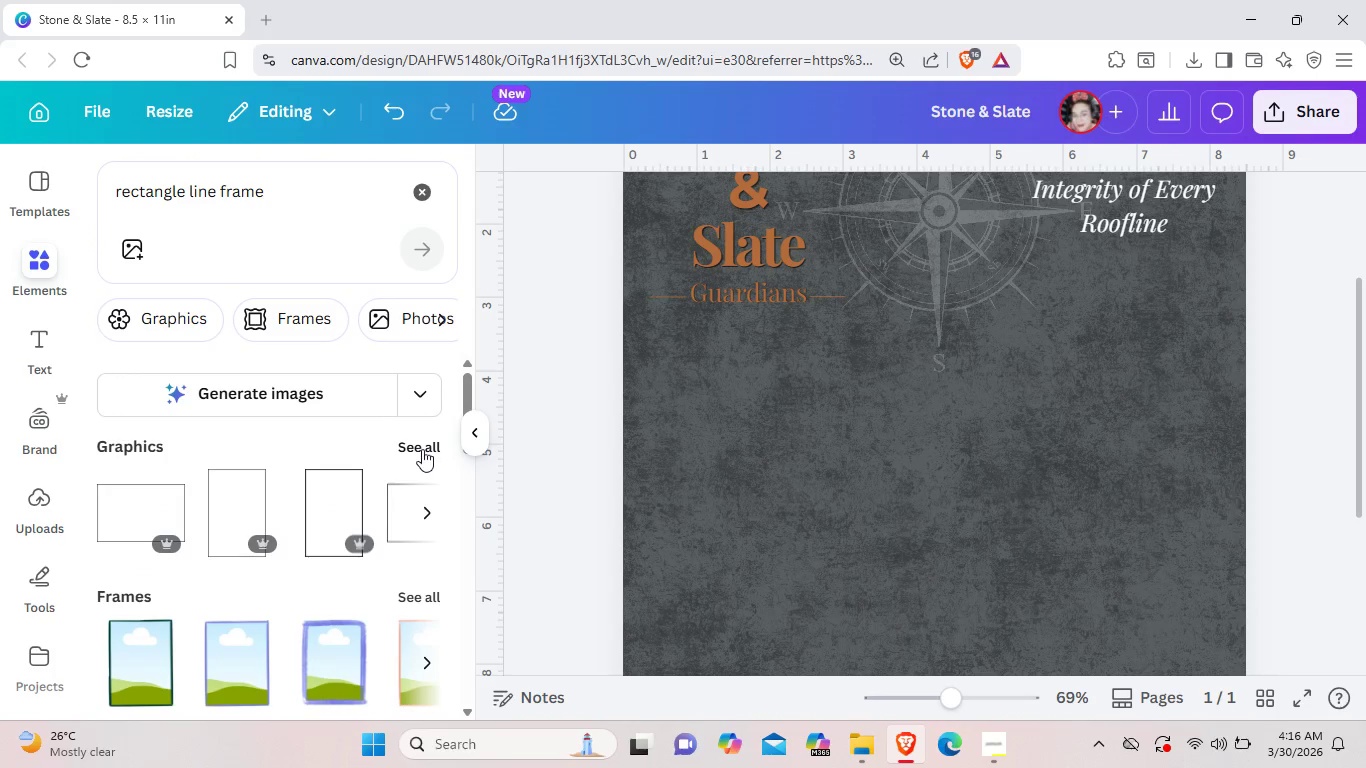 
left_click([422, 449])
 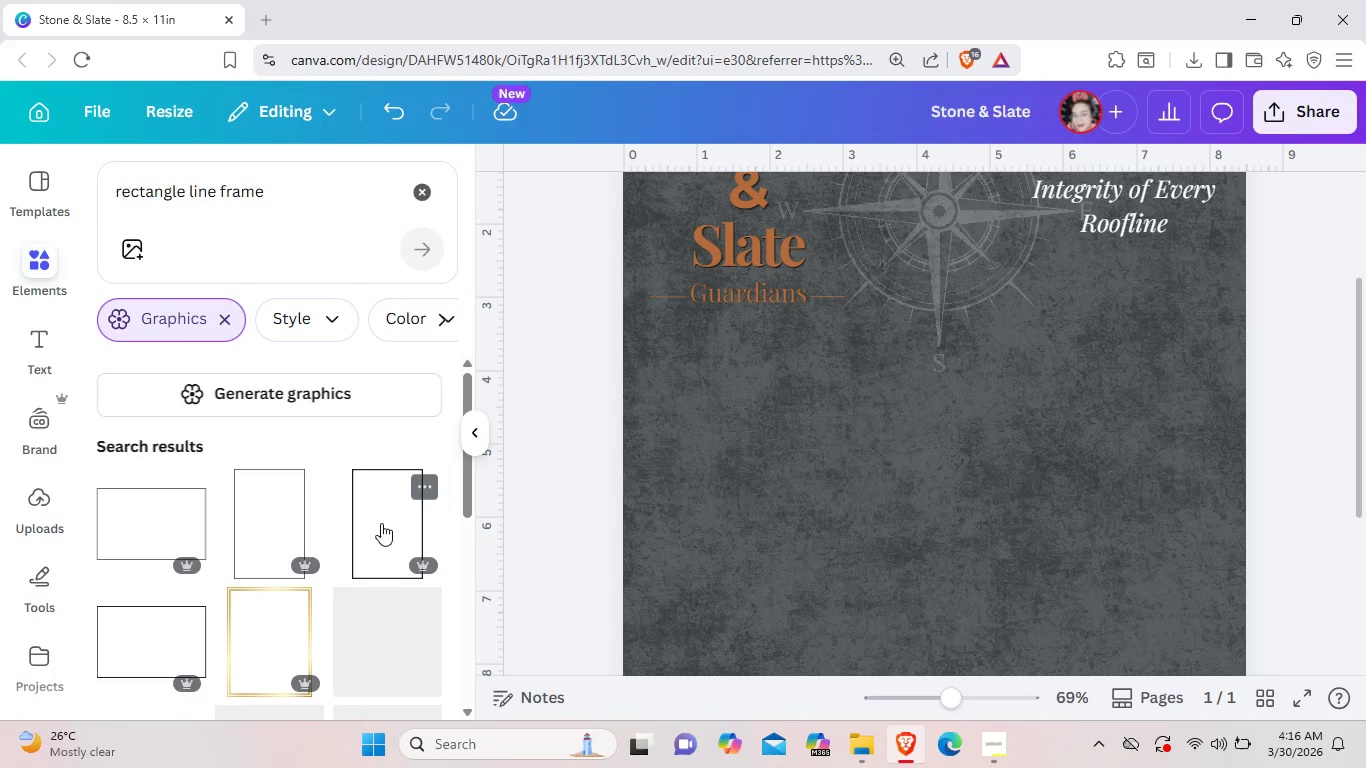 
scroll: coordinate [380, 524], scroll_direction: down, amount: 3.0
 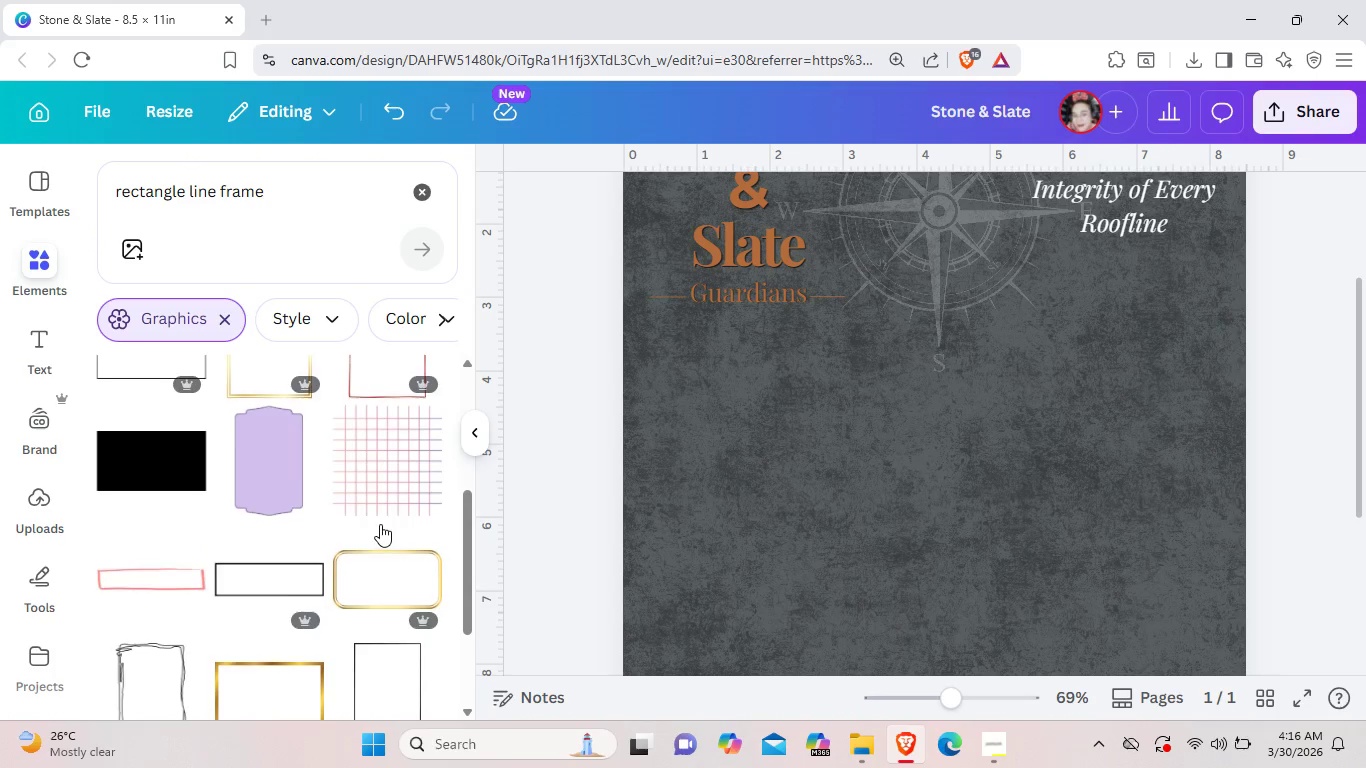 
scroll: coordinate [380, 524], scroll_direction: up, amount: 1.0
 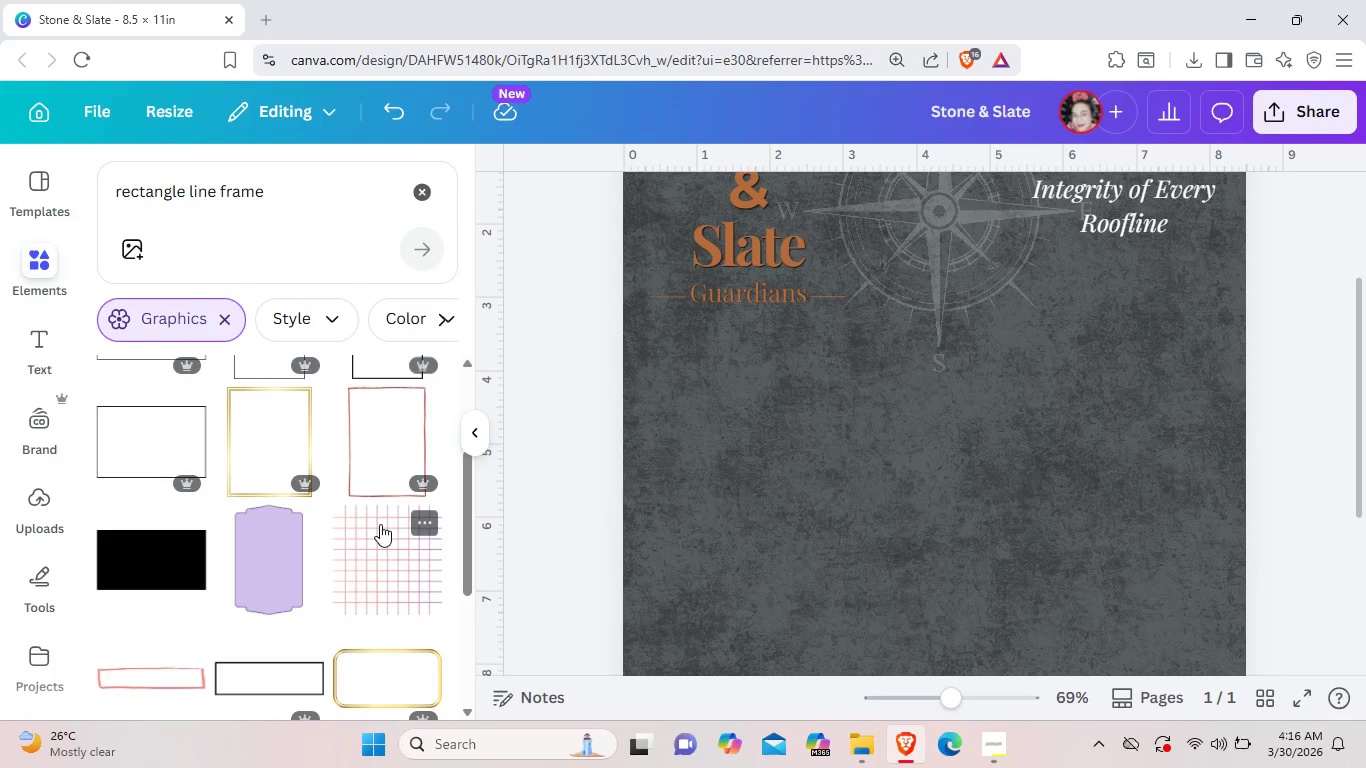 
scroll: coordinate [380, 524], scroll_direction: down, amount: 8.0
 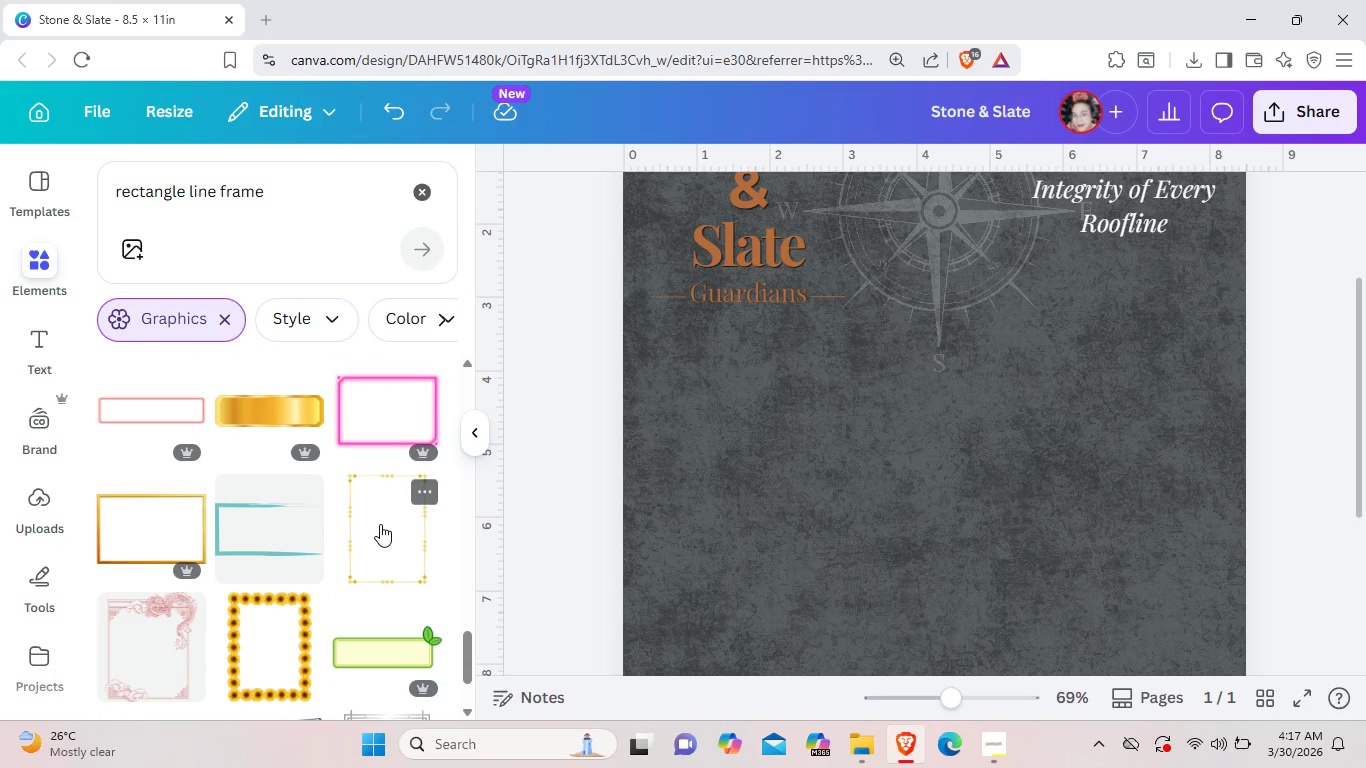 
scroll: coordinate [380, 524], scroll_direction: down, amount: 8.0
 